 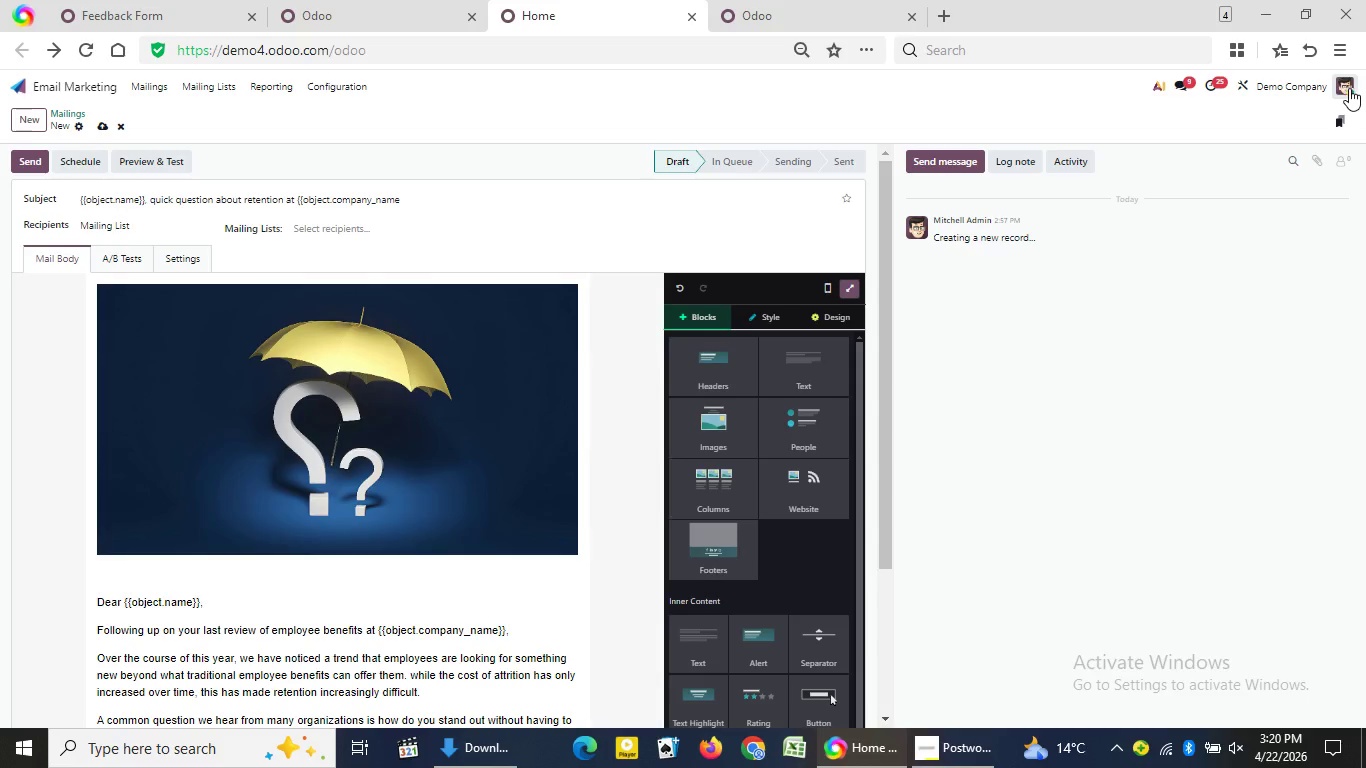 
left_click([1340, 49])
 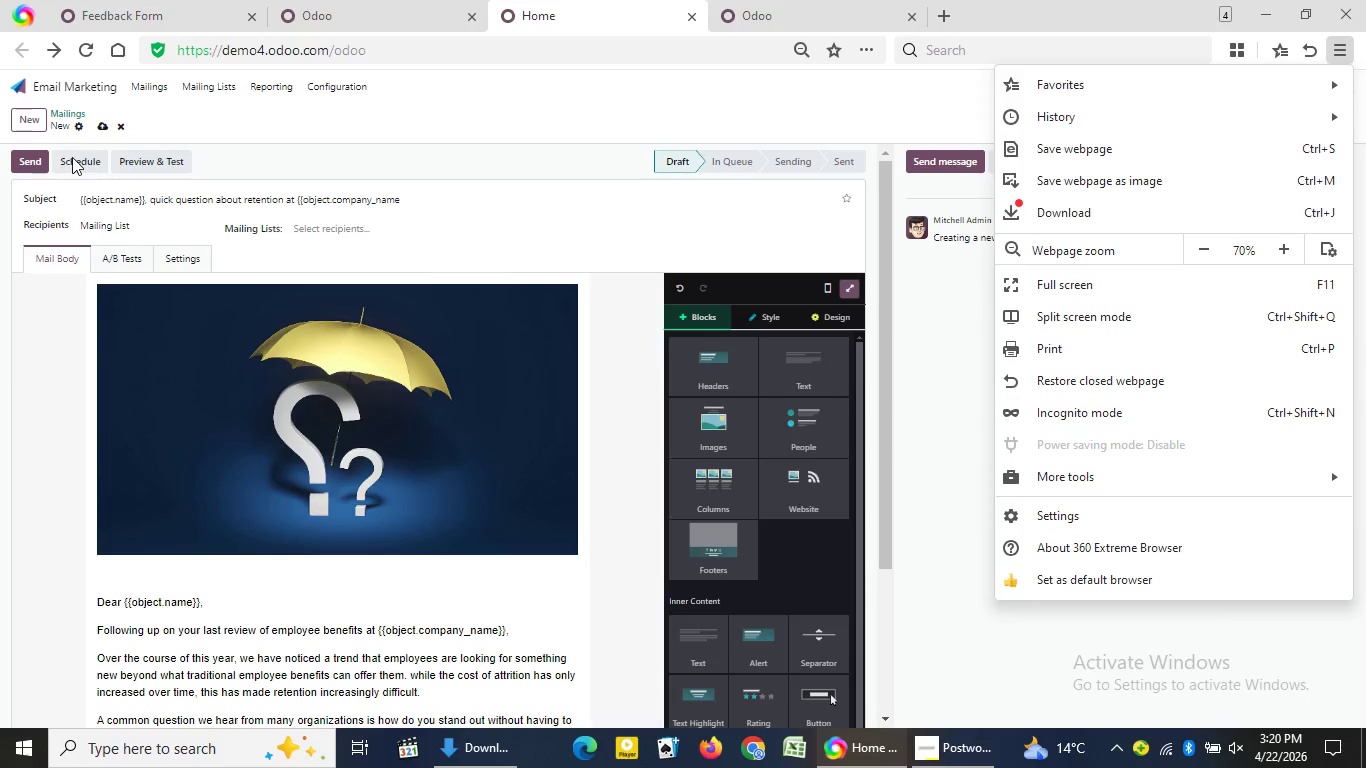 
left_click([75, 158])
 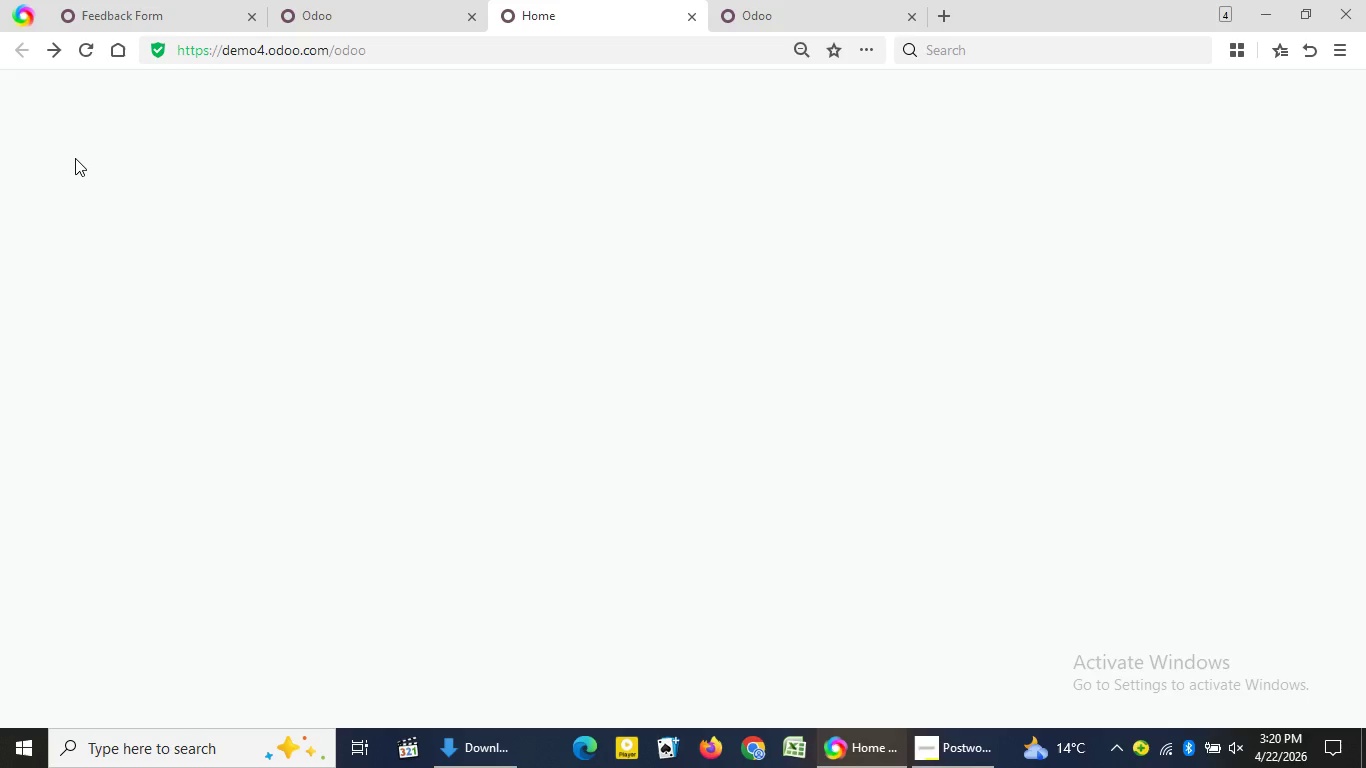 
wait(30.95)
 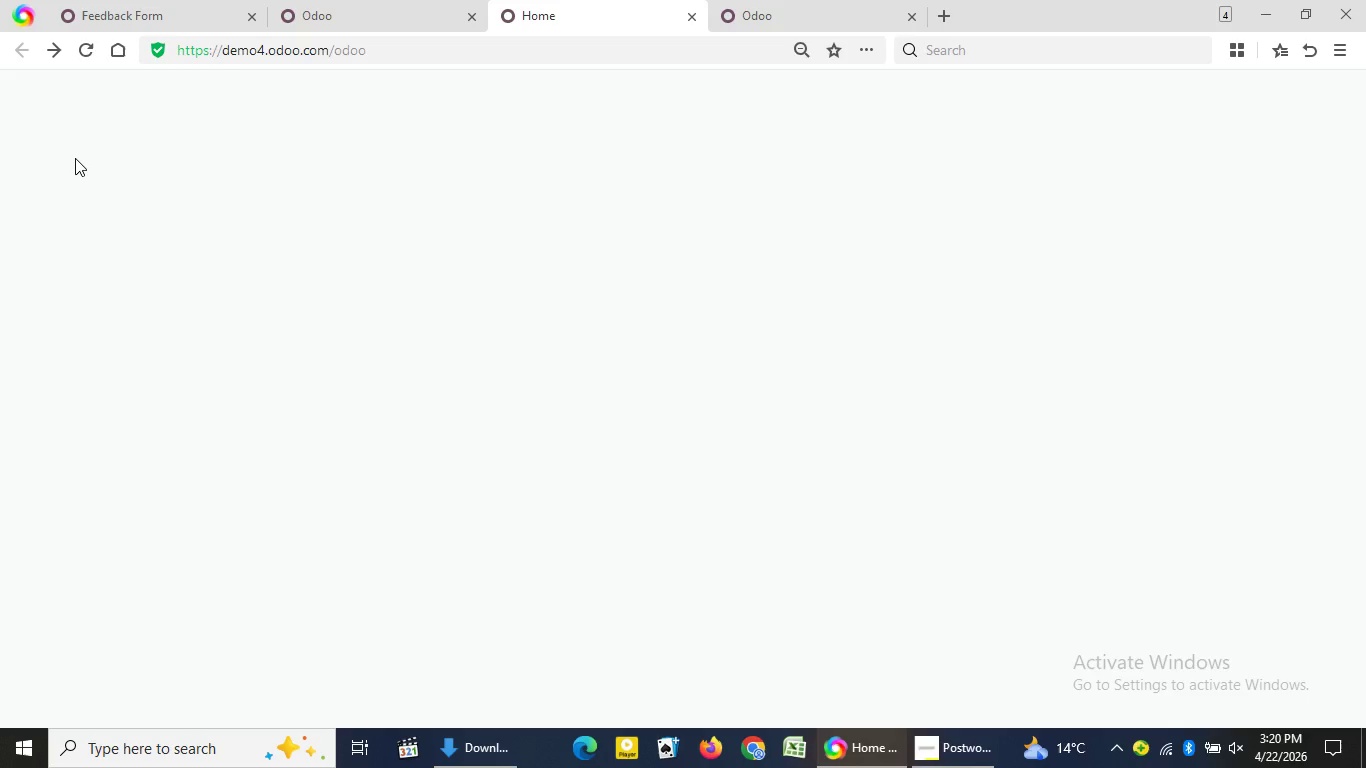 
left_click([87, 18])
 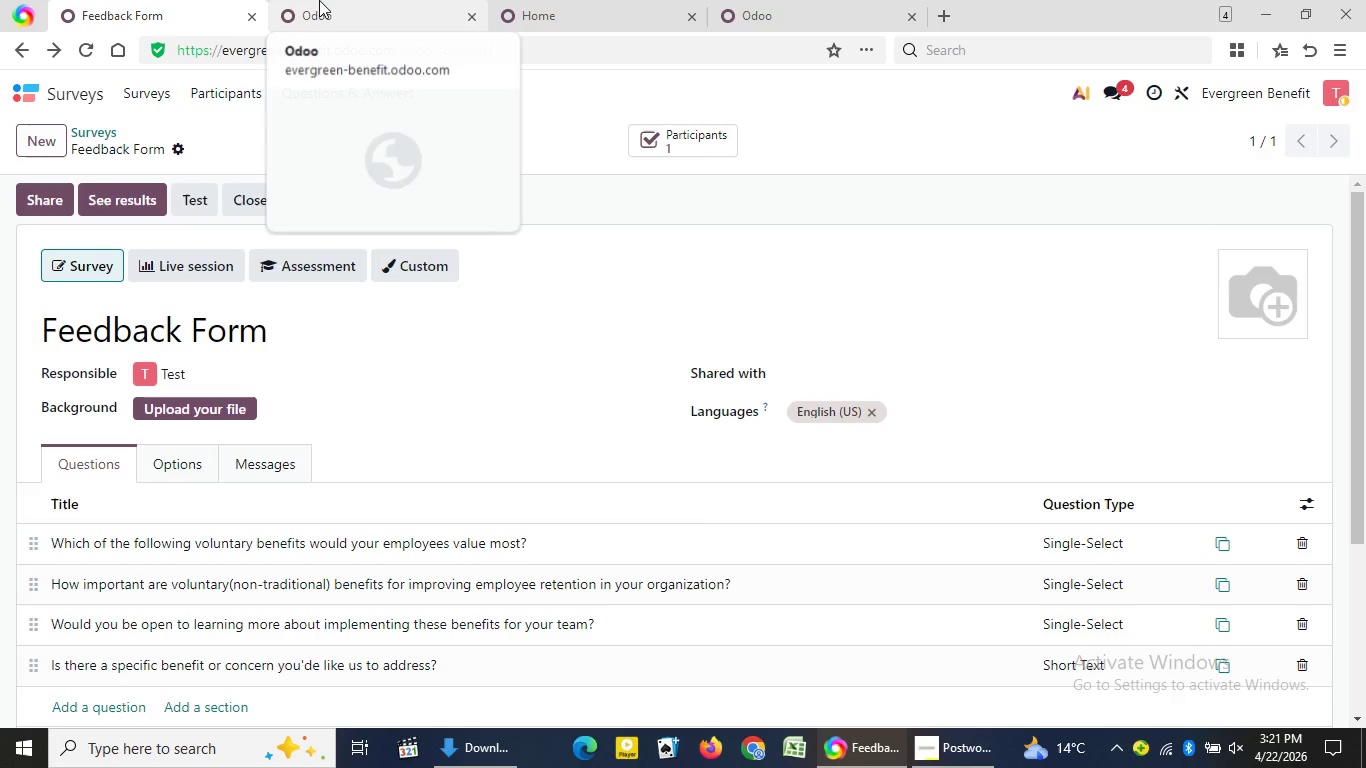 
left_click([319, 0])
 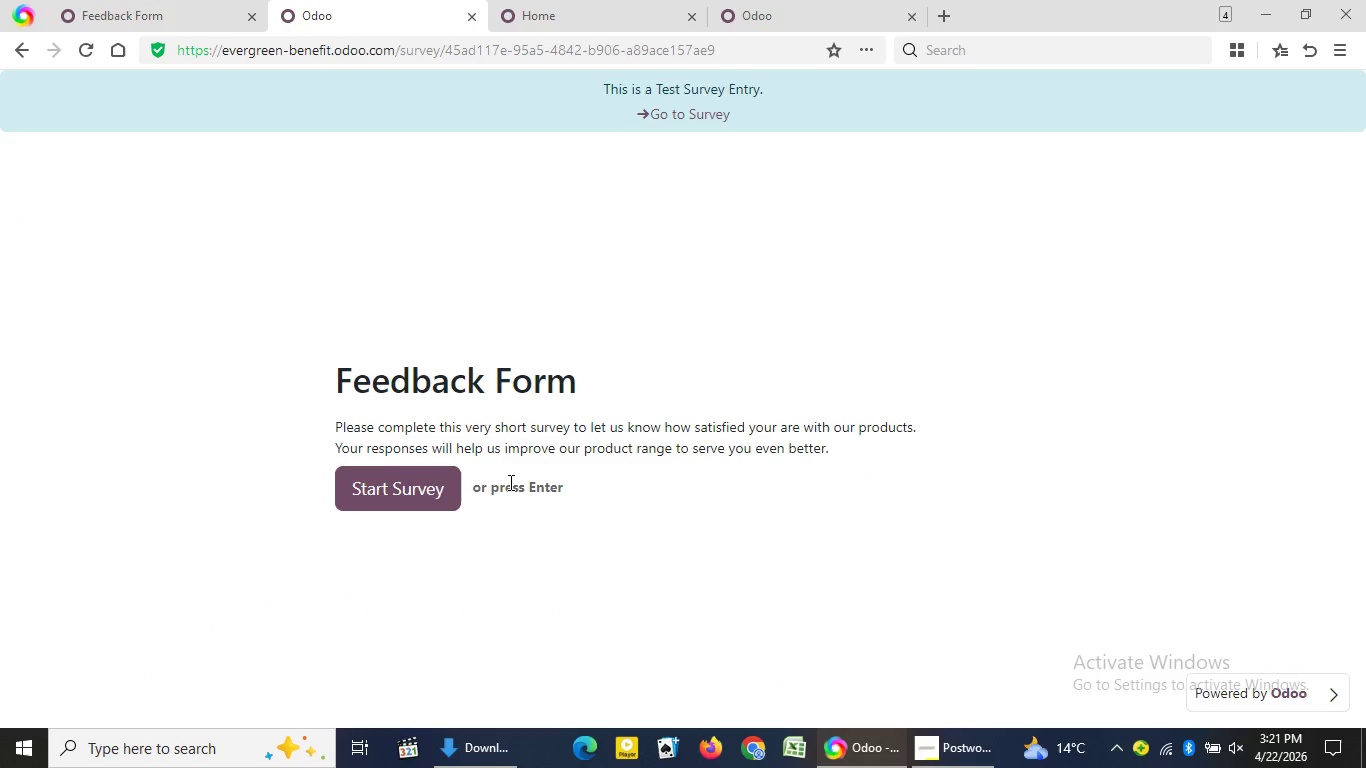 
left_click([385, 500])
 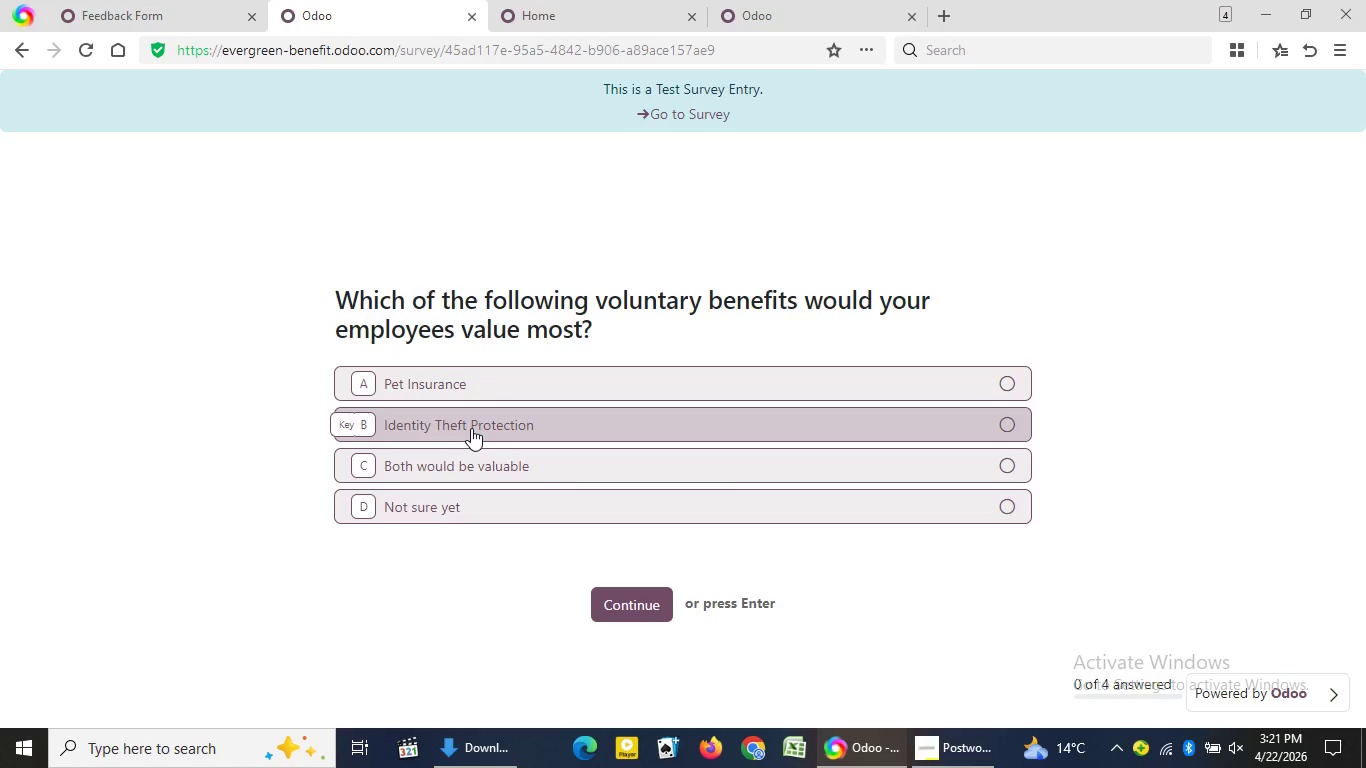 
left_click([471, 428])
 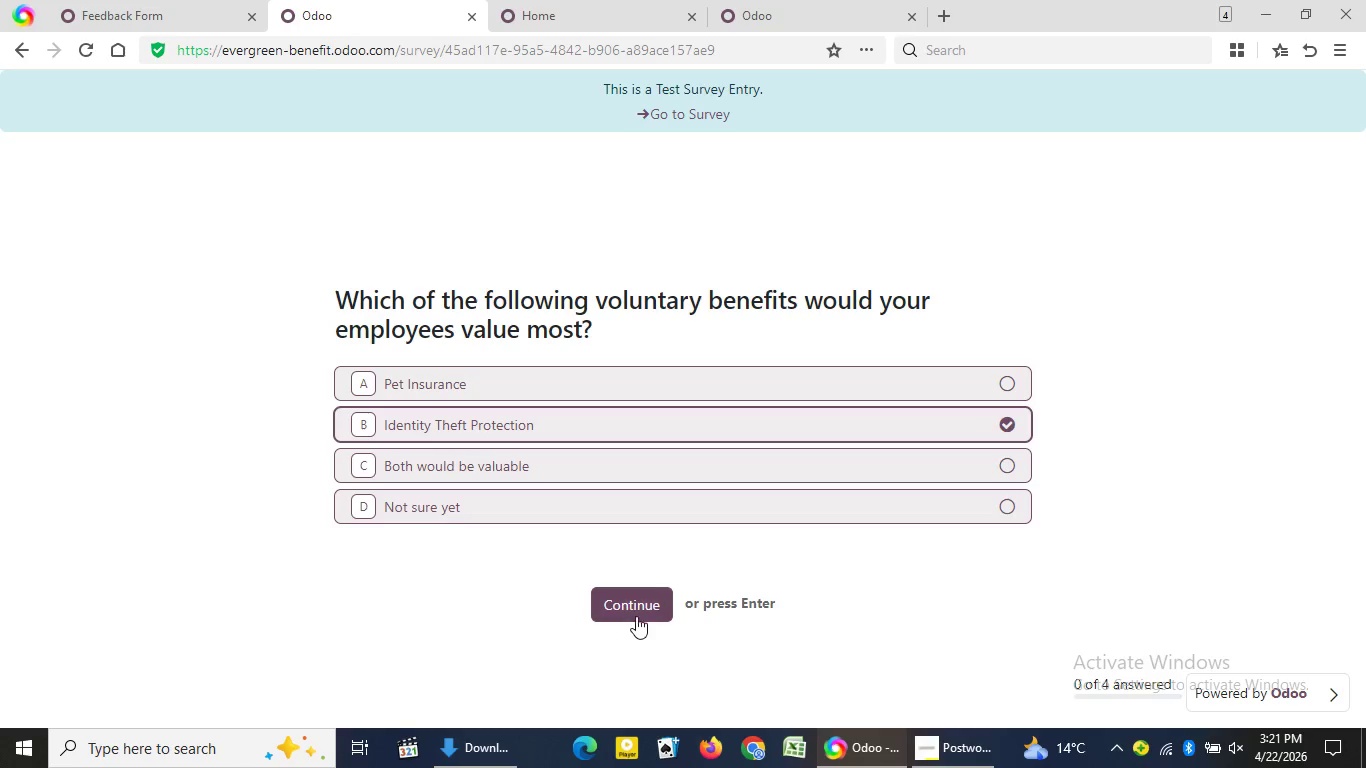 
left_click([639, 611])
 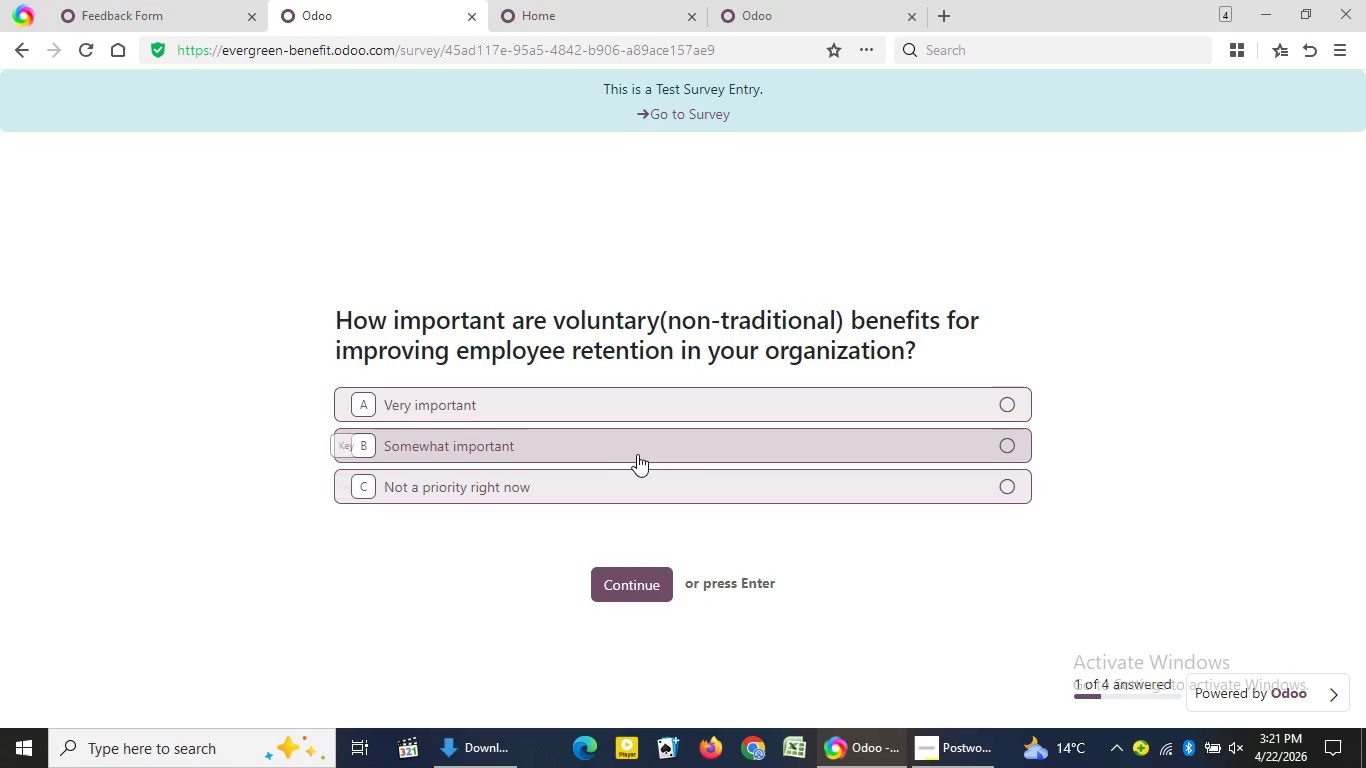 
left_click([639, 454])
 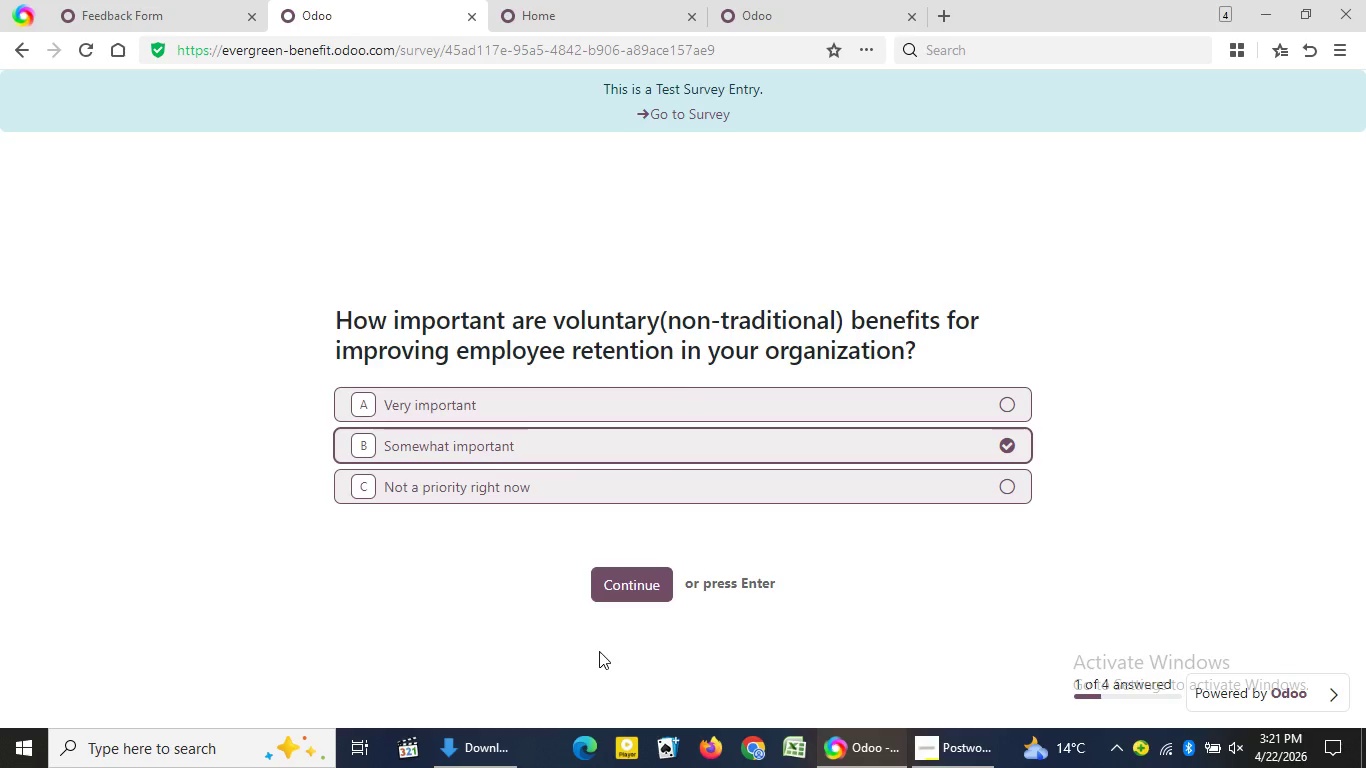 
wait(6.06)
 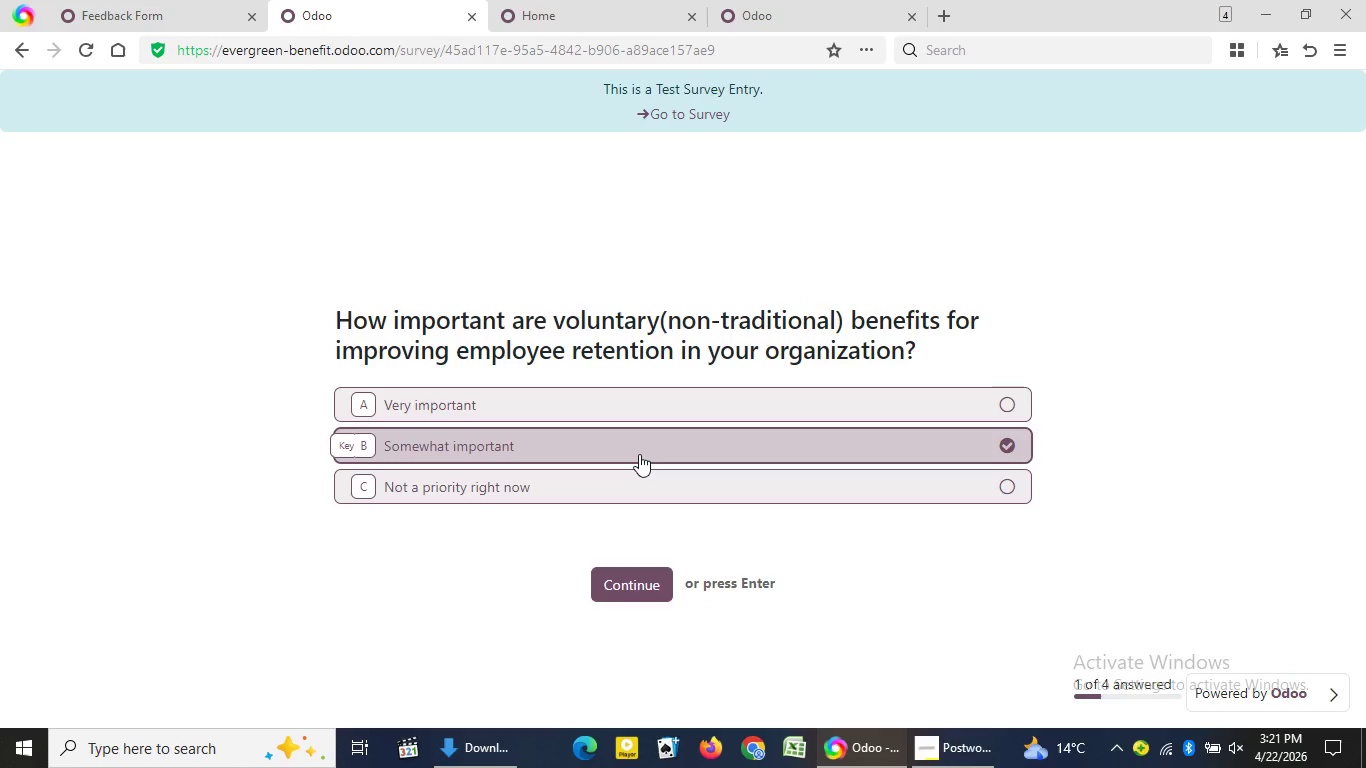 
left_click([624, 573])
 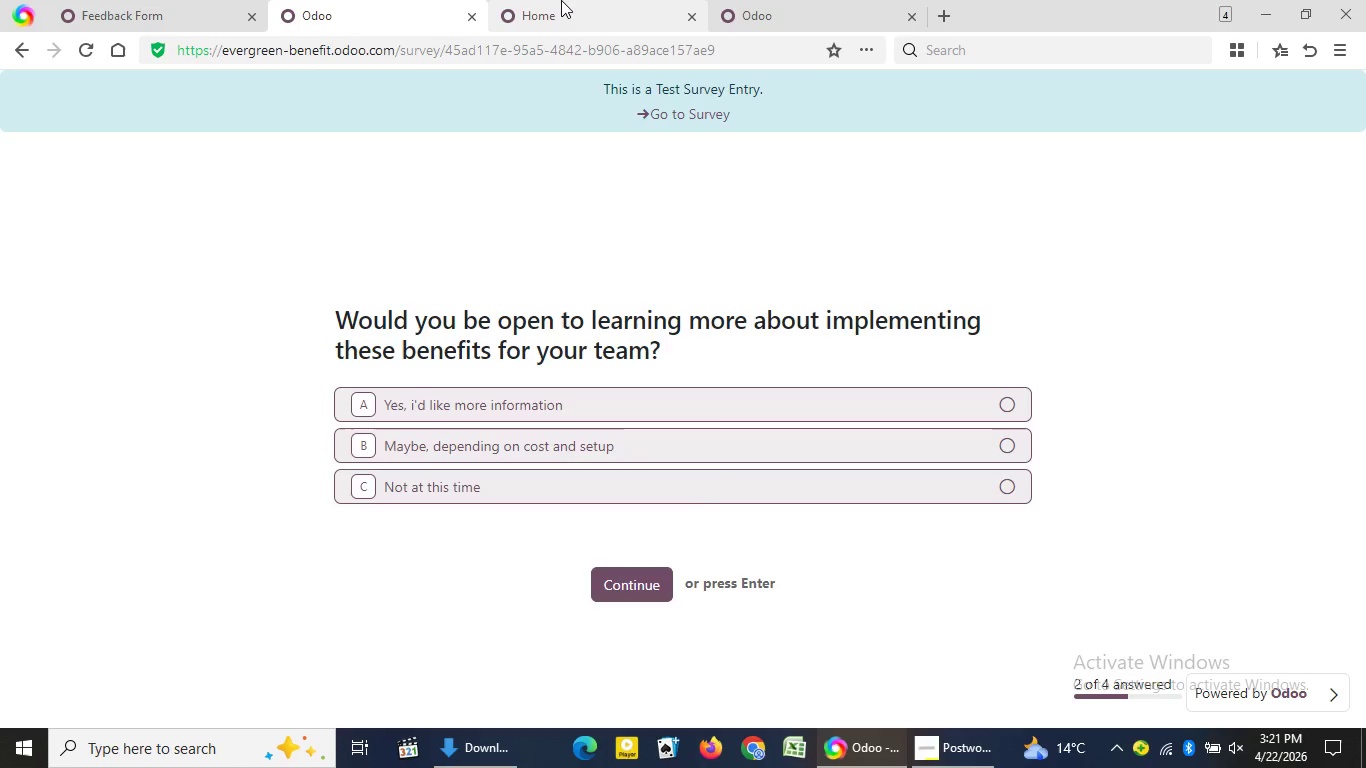 
left_click([562, 0])
 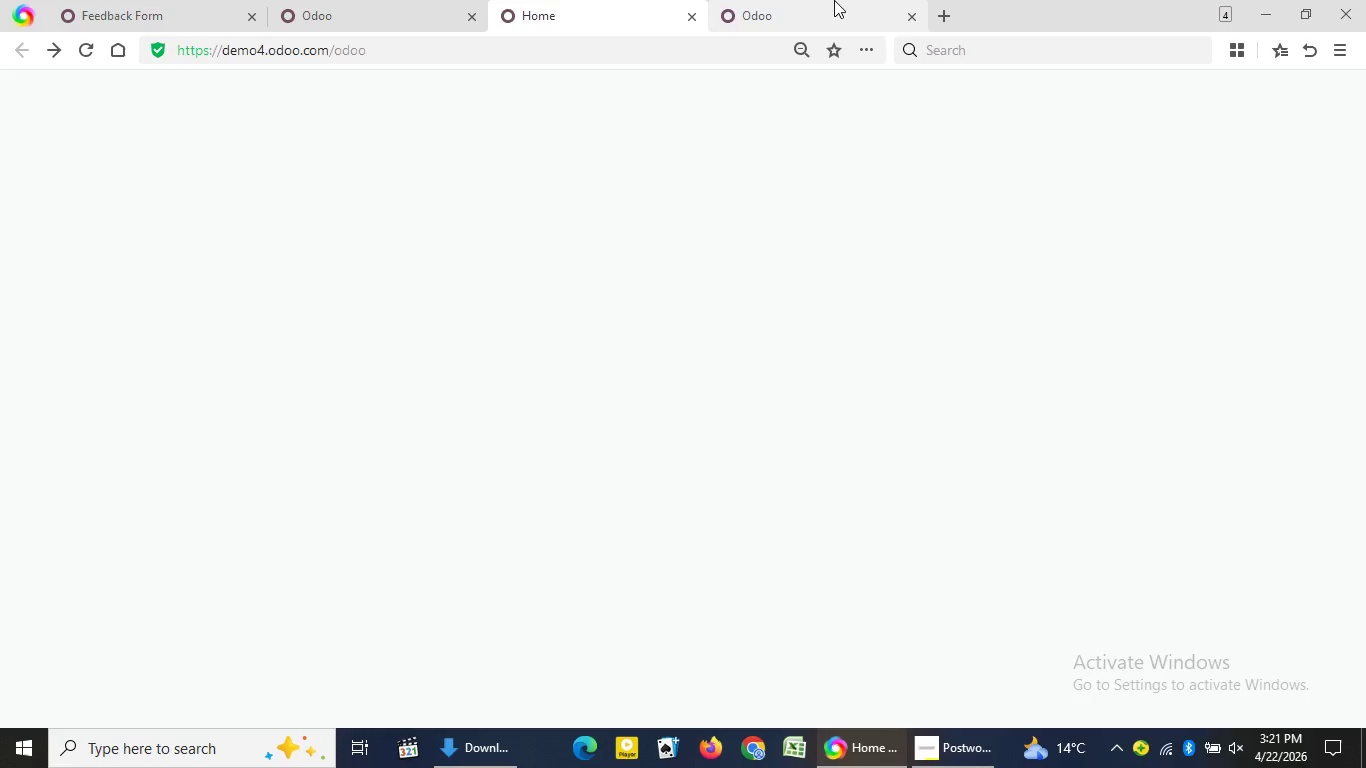 
left_click([834, 0])
 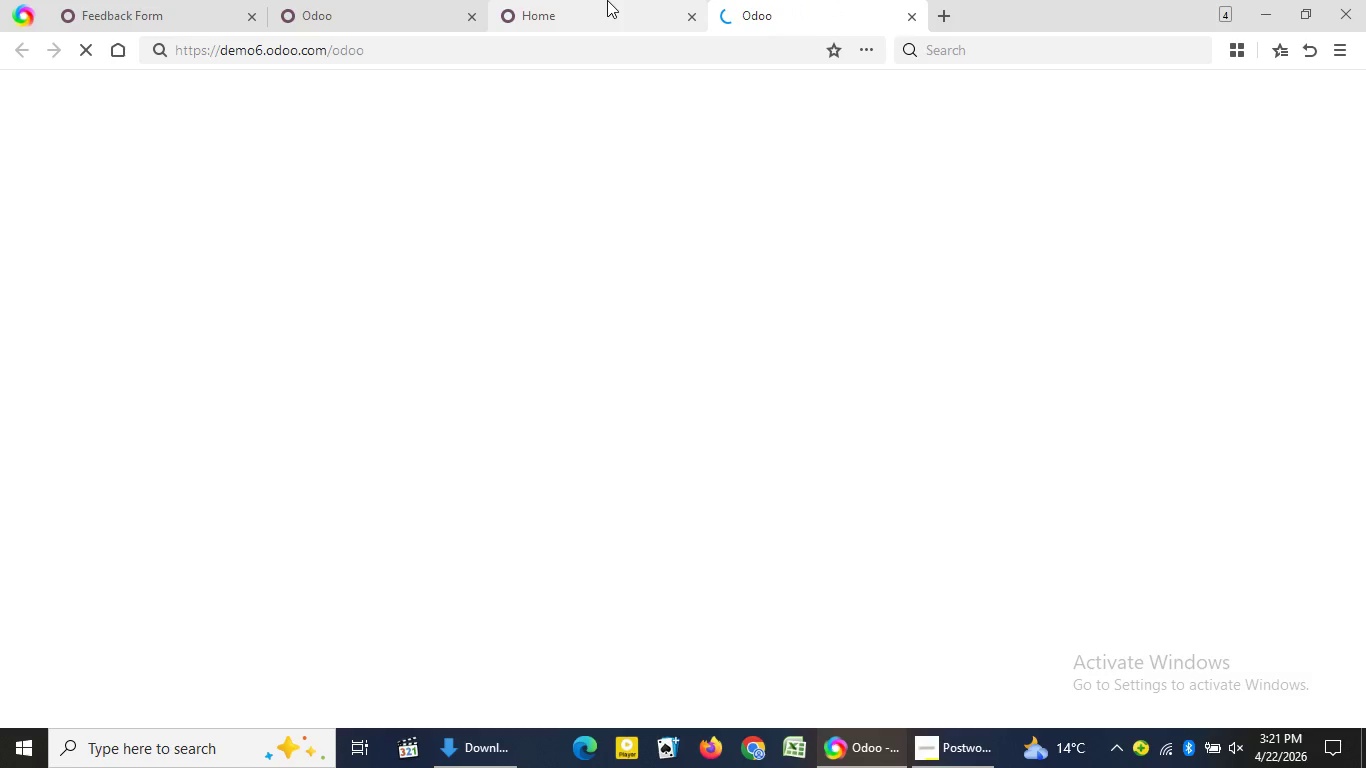 
left_click([575, 0])
 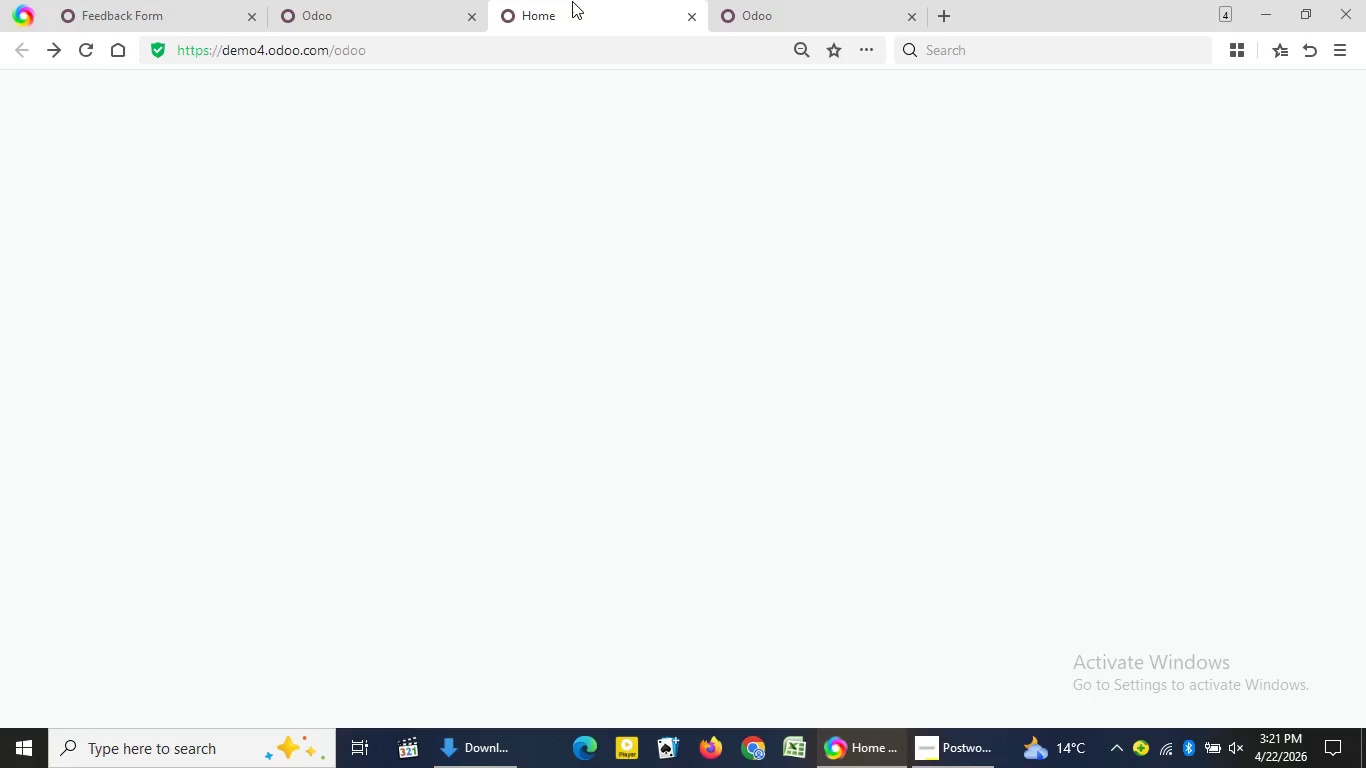 
left_click([93, 55])
 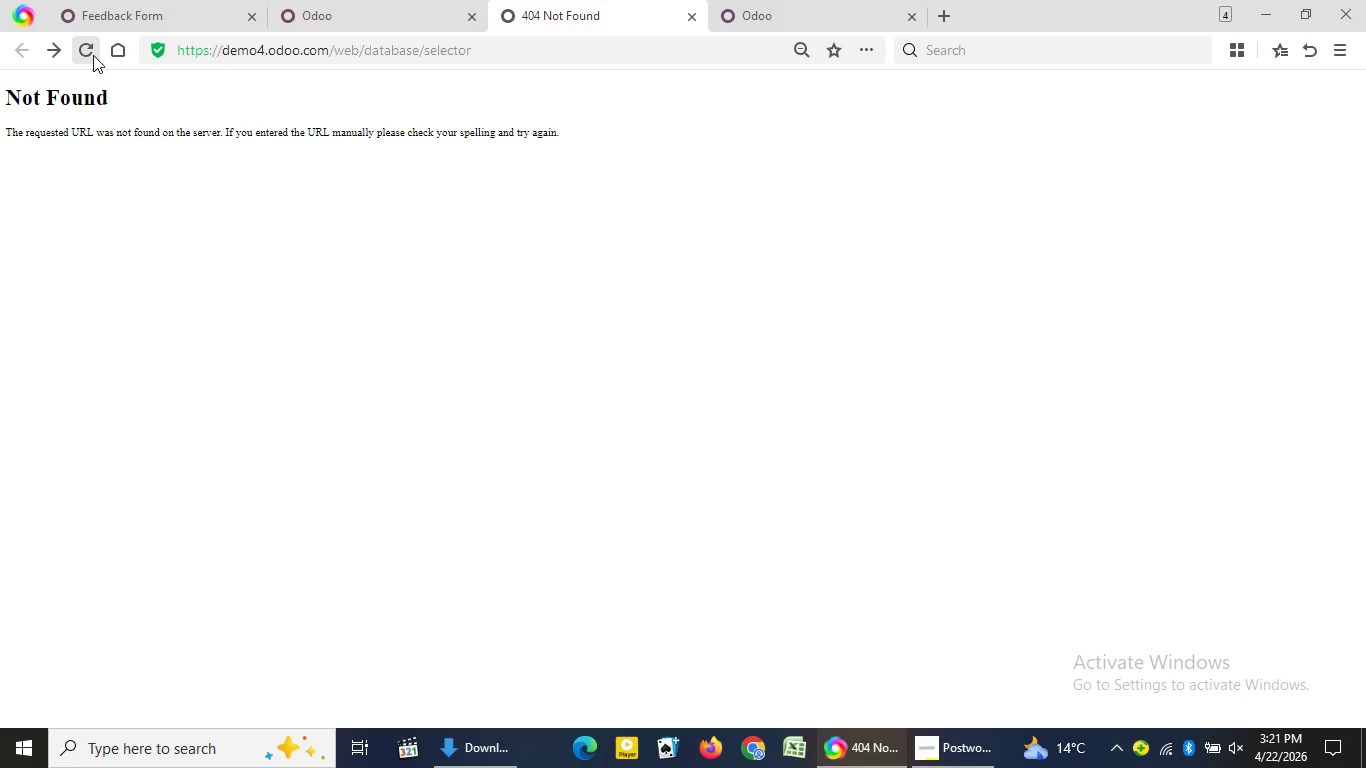 
left_click([93, 55])
 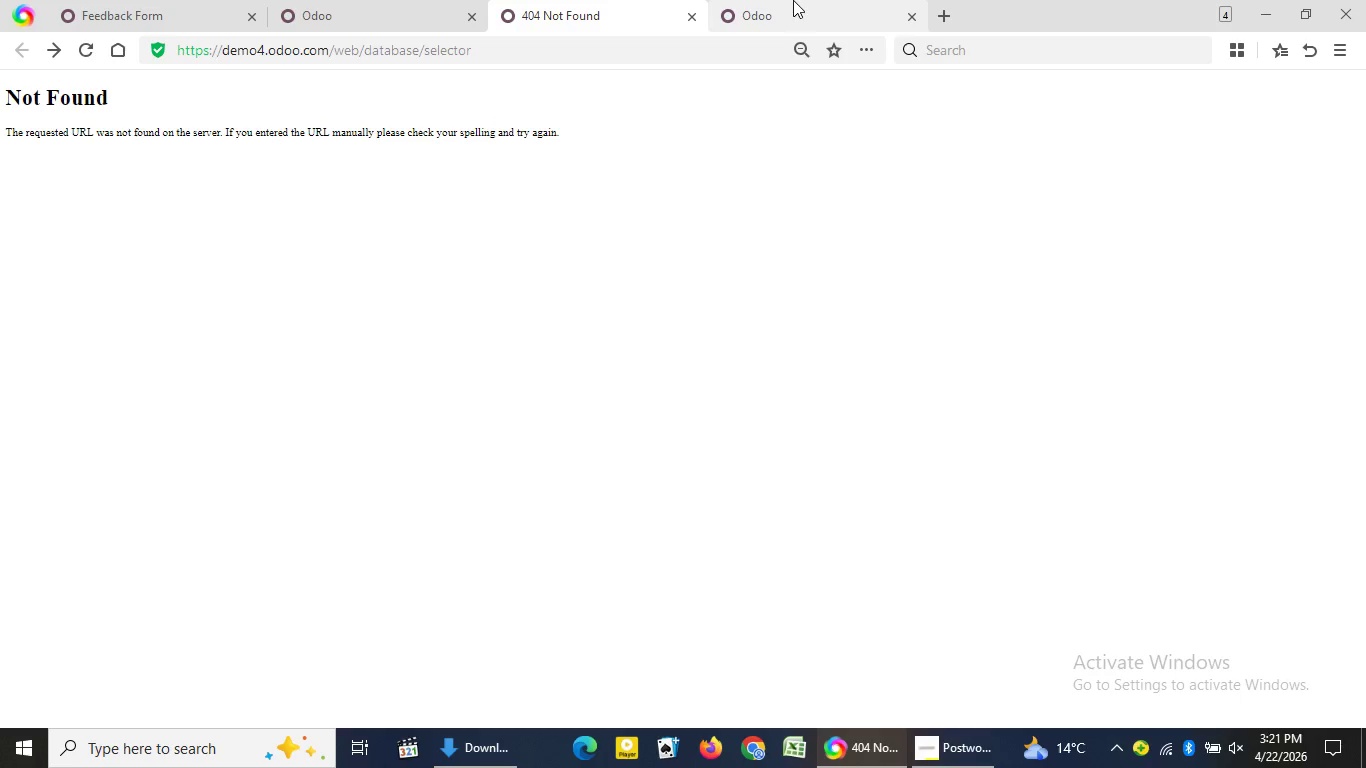 
left_click([796, 0])
 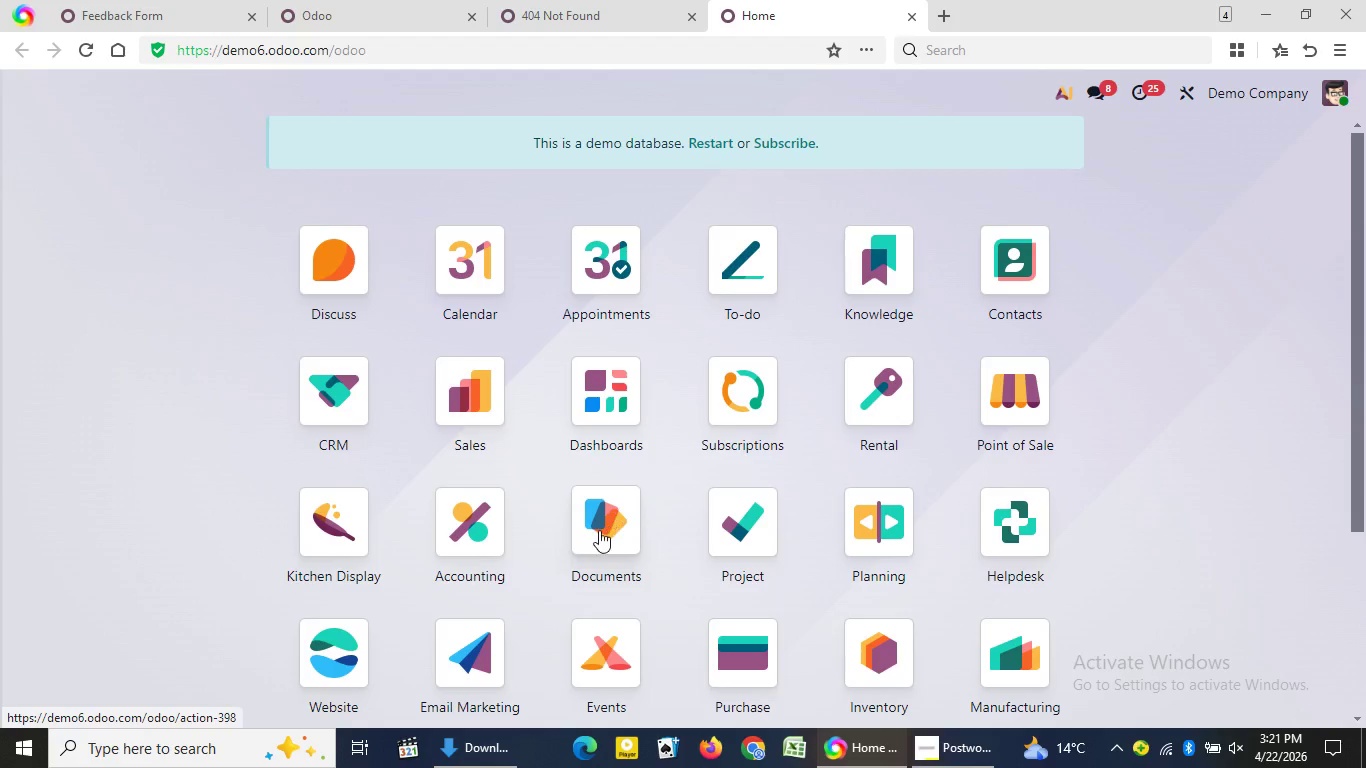 
left_click([480, 648])
 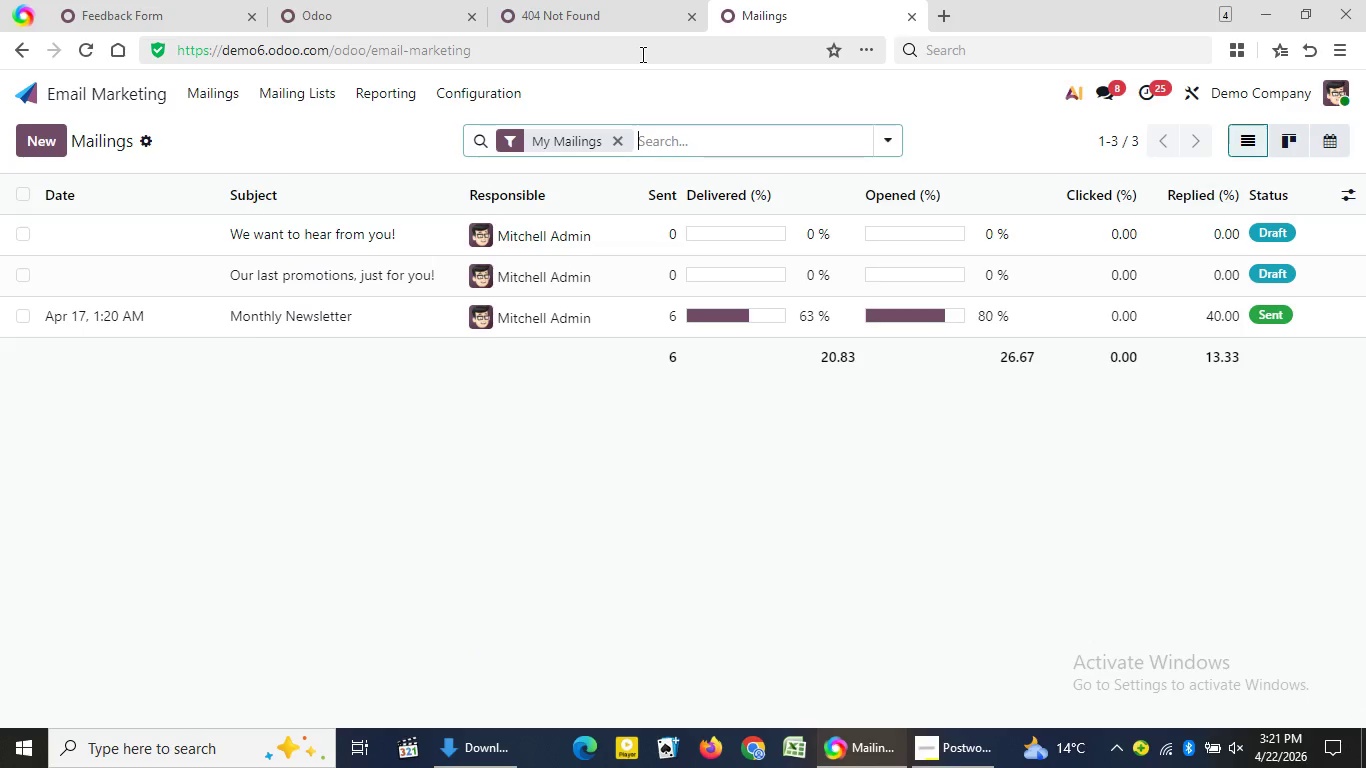 
wait(7.75)
 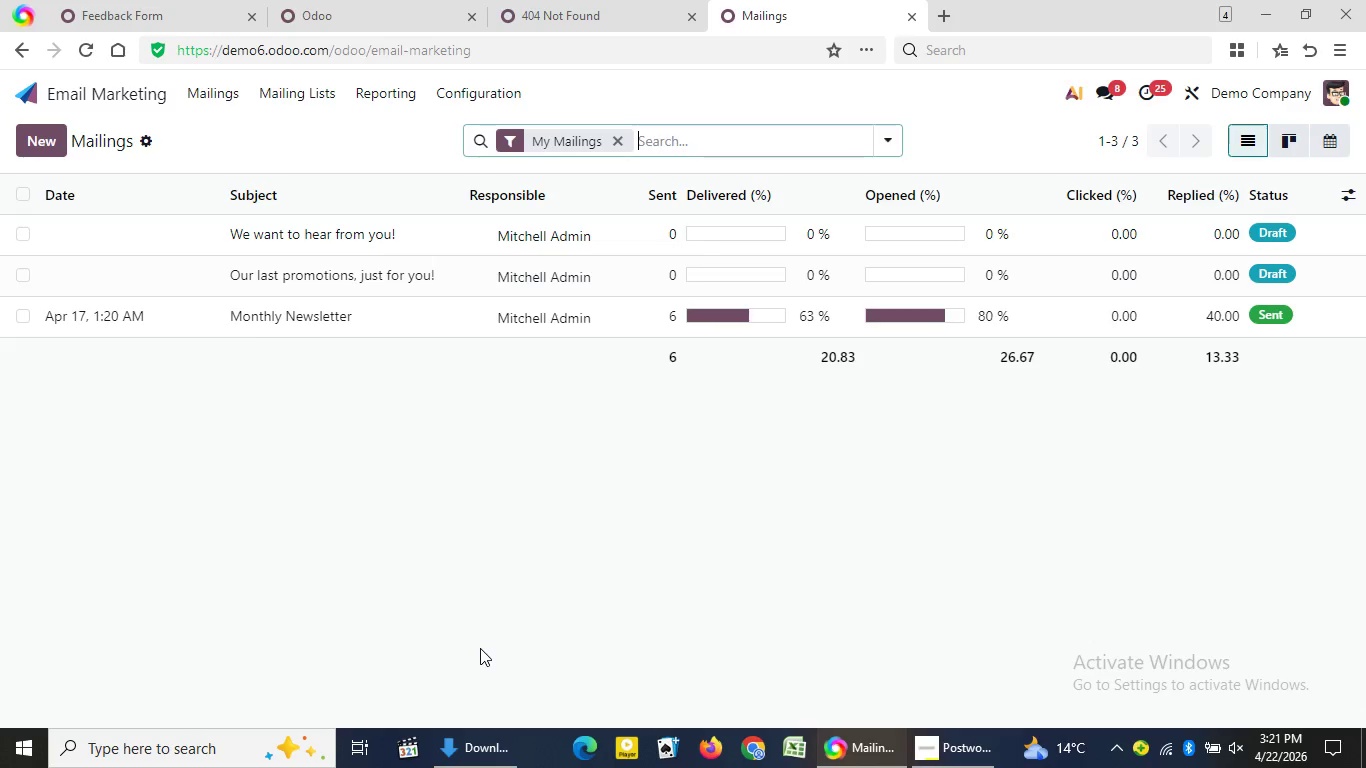 
left_click([505, 42])
 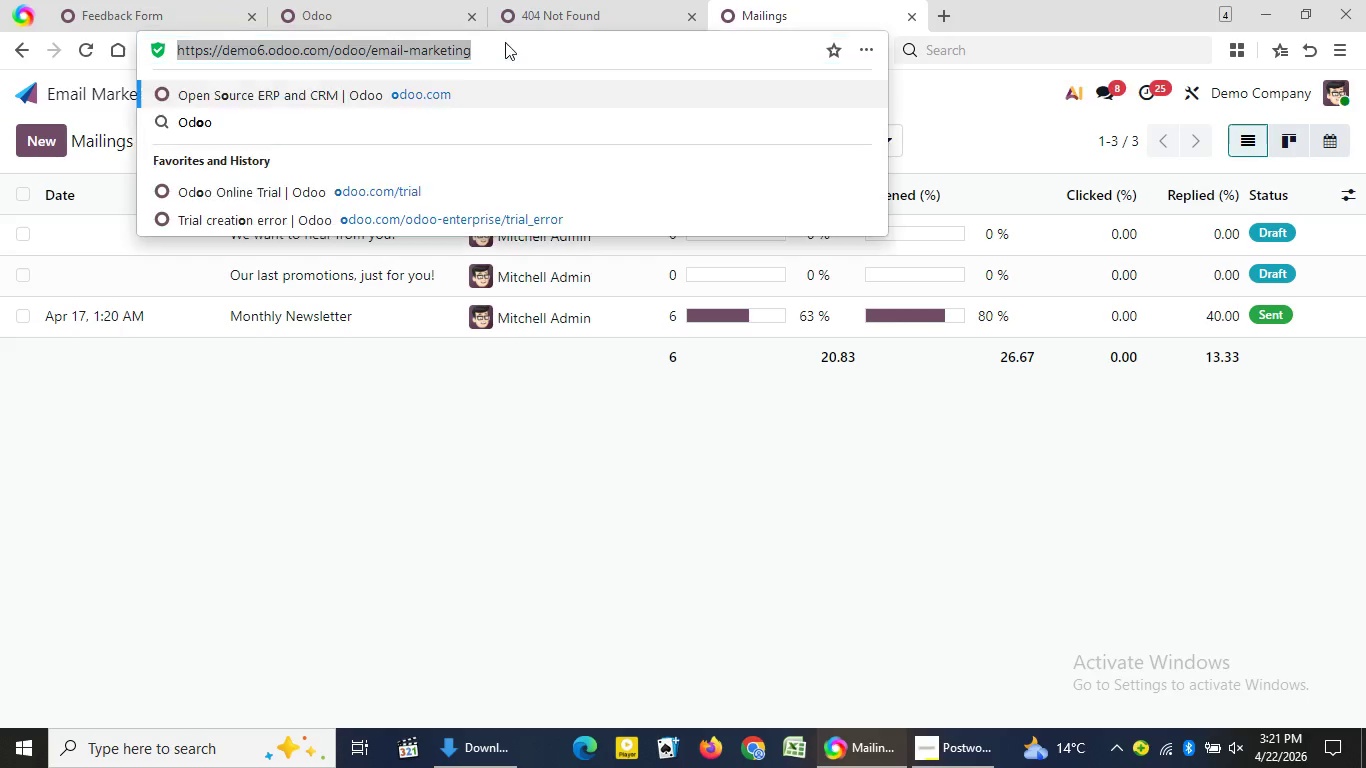 
type(od)
 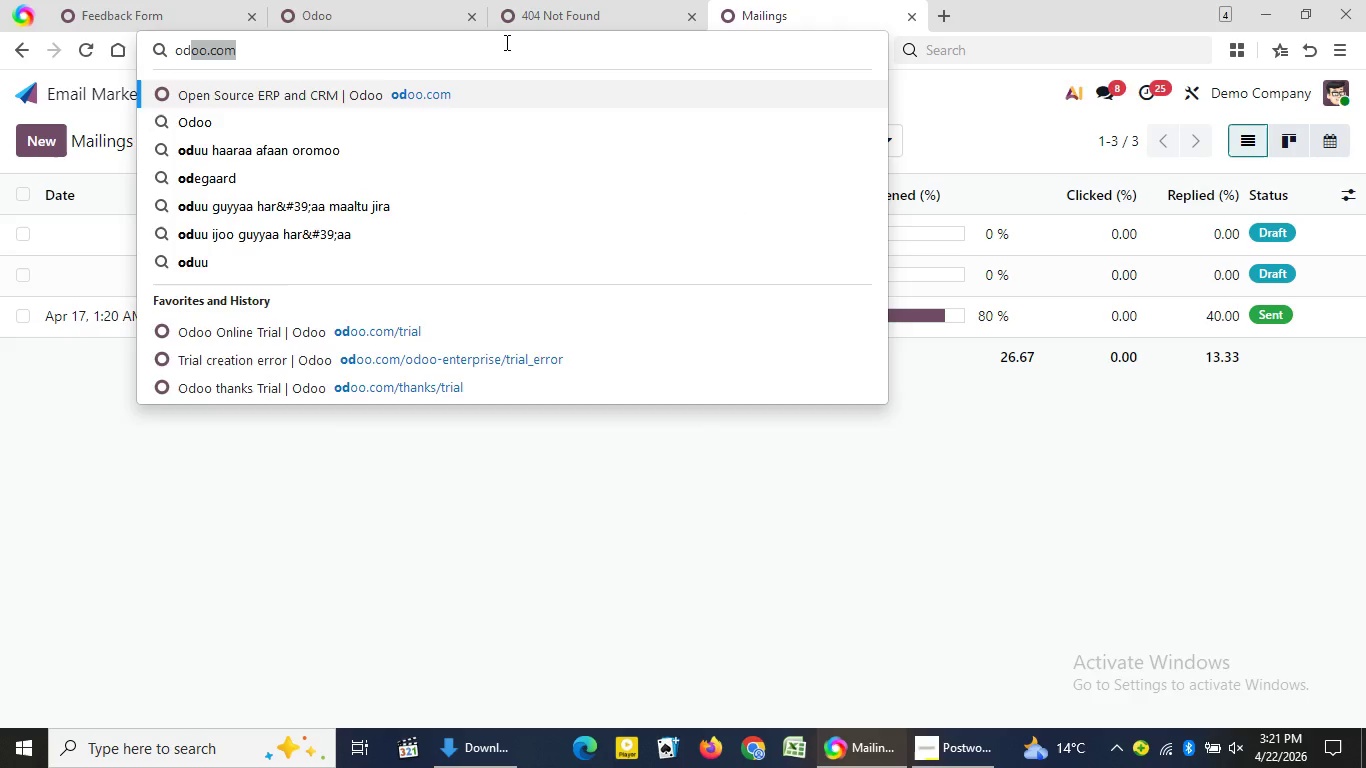 
key(Enter)
 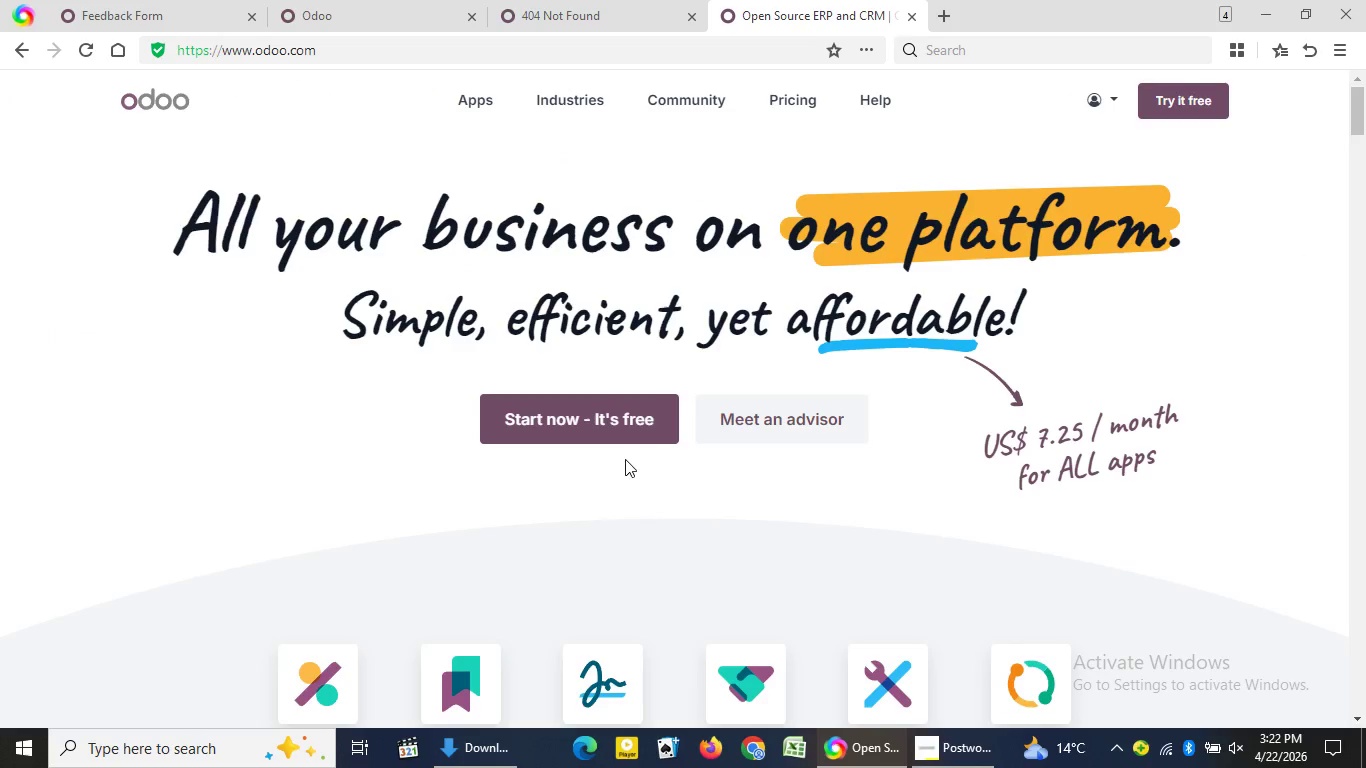 
left_click([649, 416])
 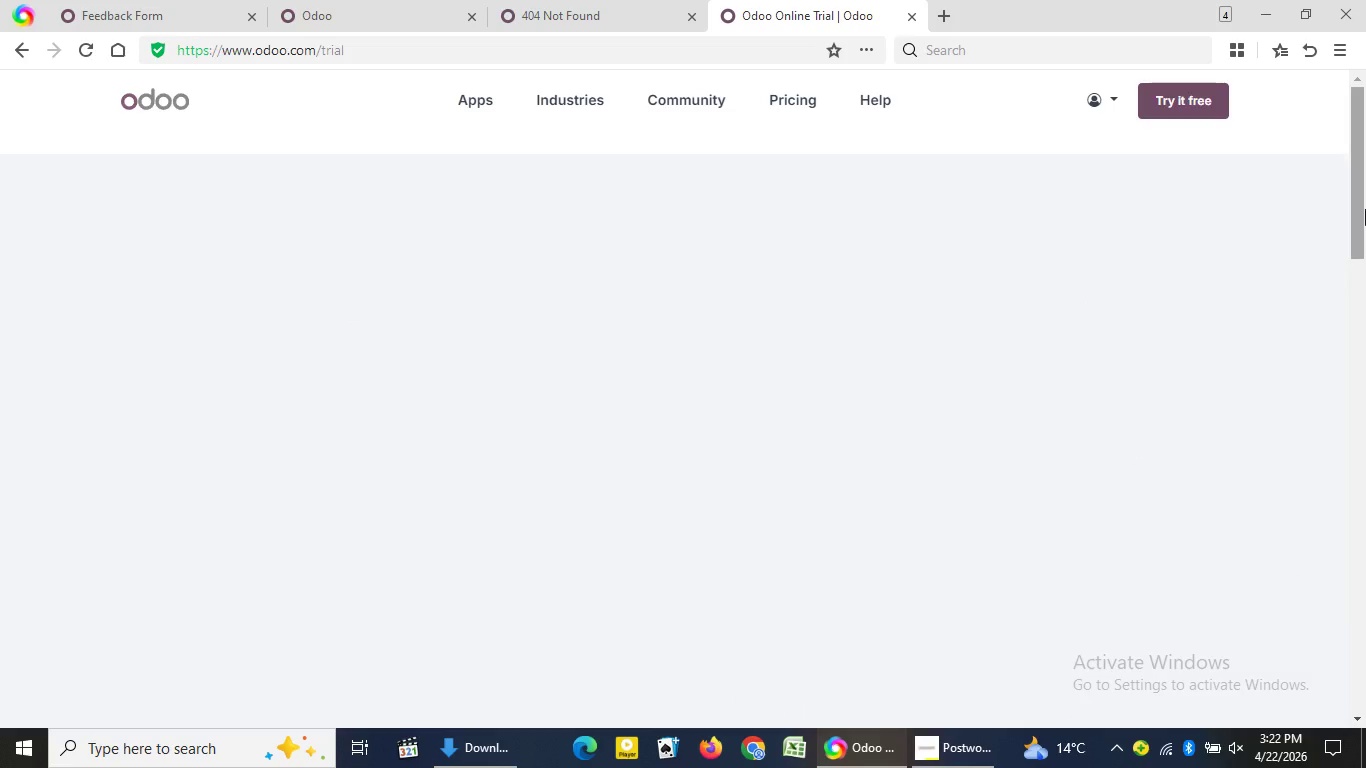 
wait(12.14)
 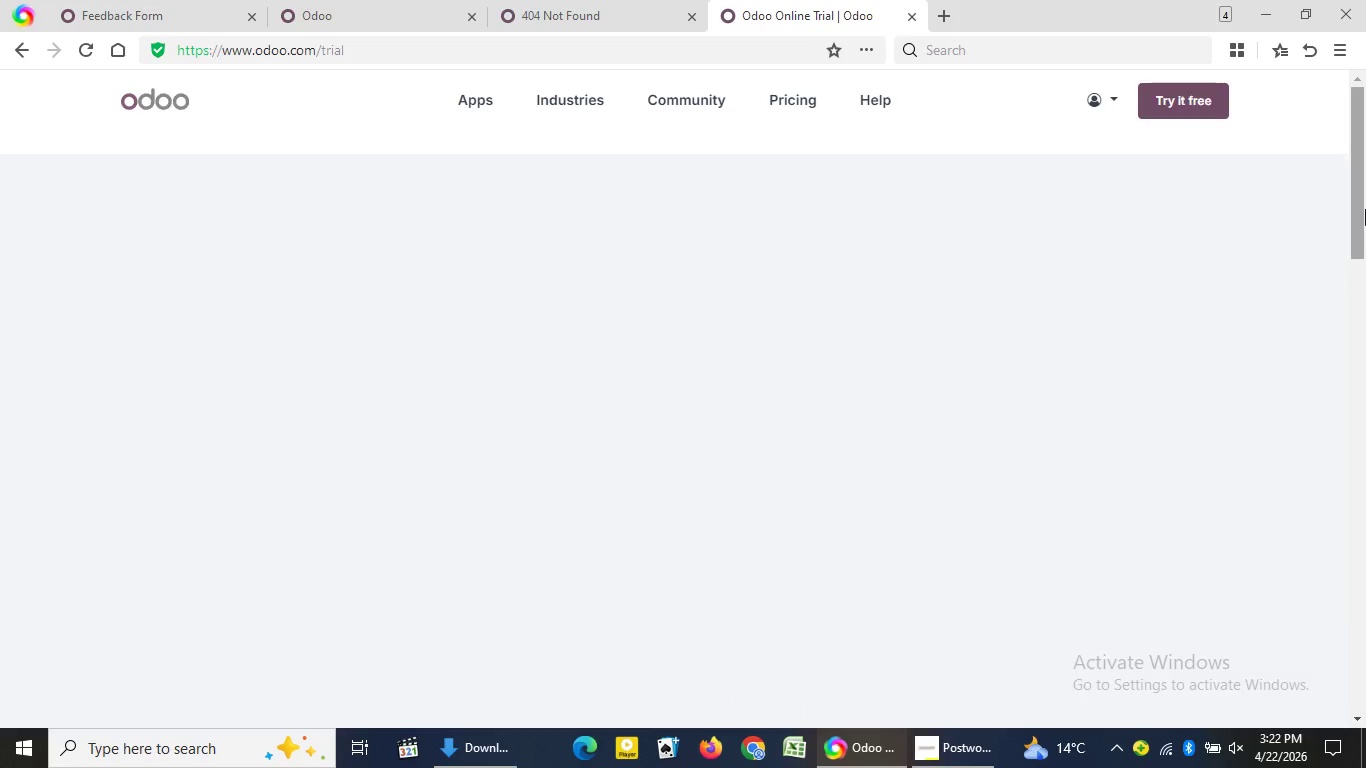 
left_click_drag(start_coordinate=[1360, 210], to_coordinate=[1354, 550])
 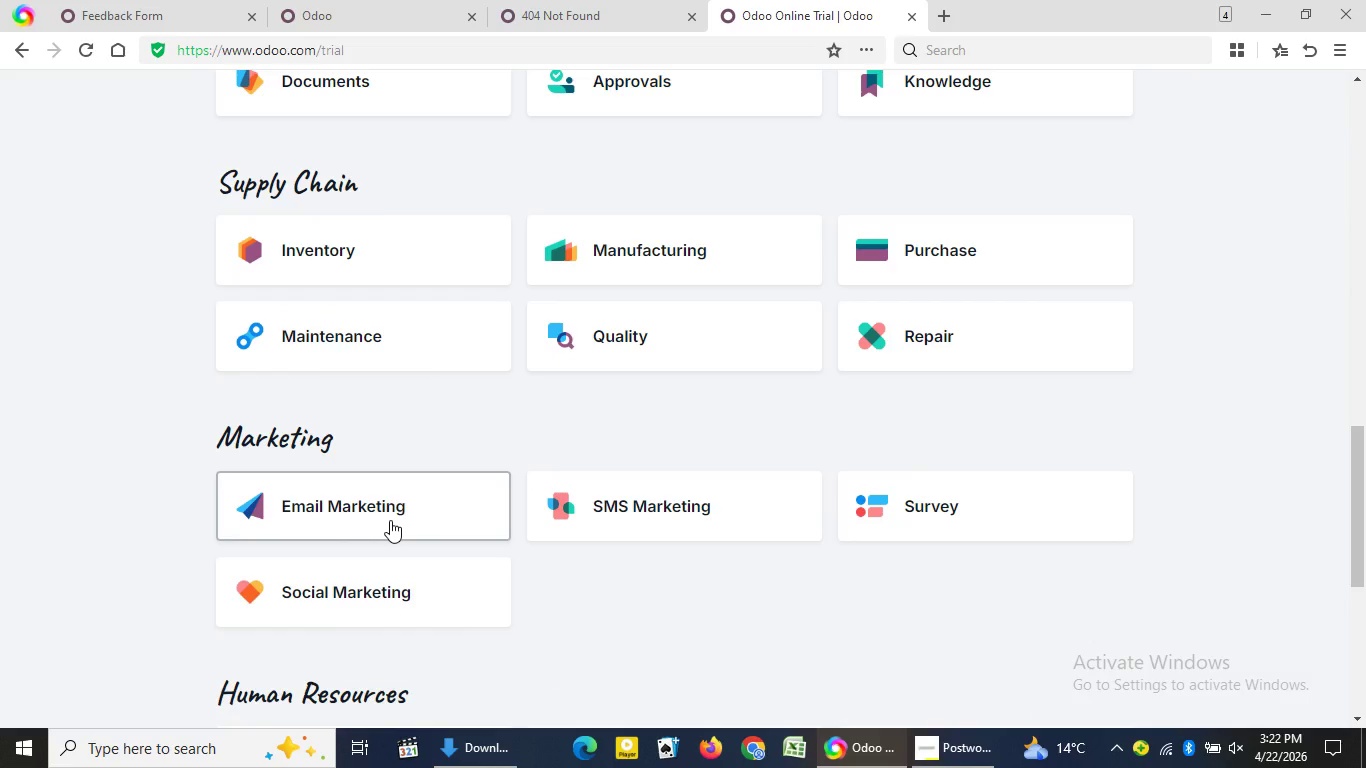 
left_click([390, 520])
 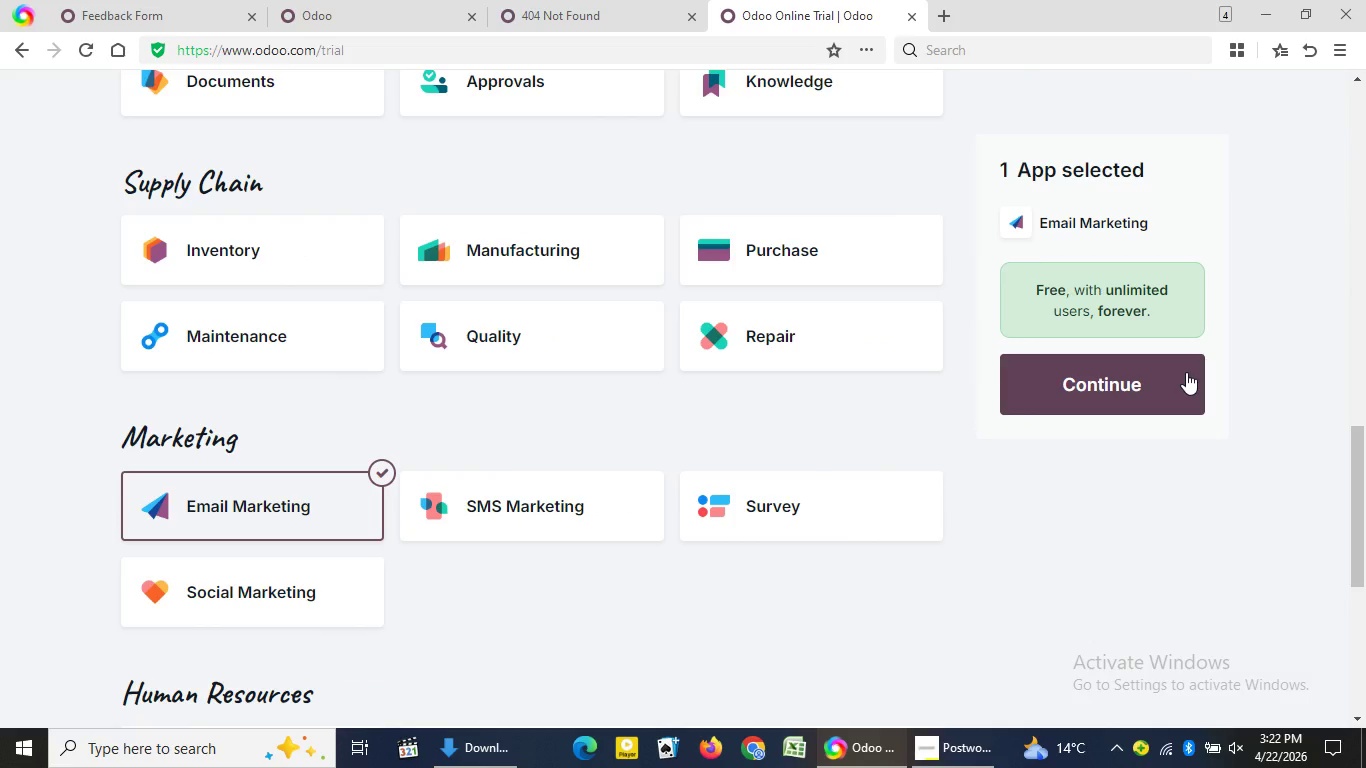 
left_click([1186, 372])
 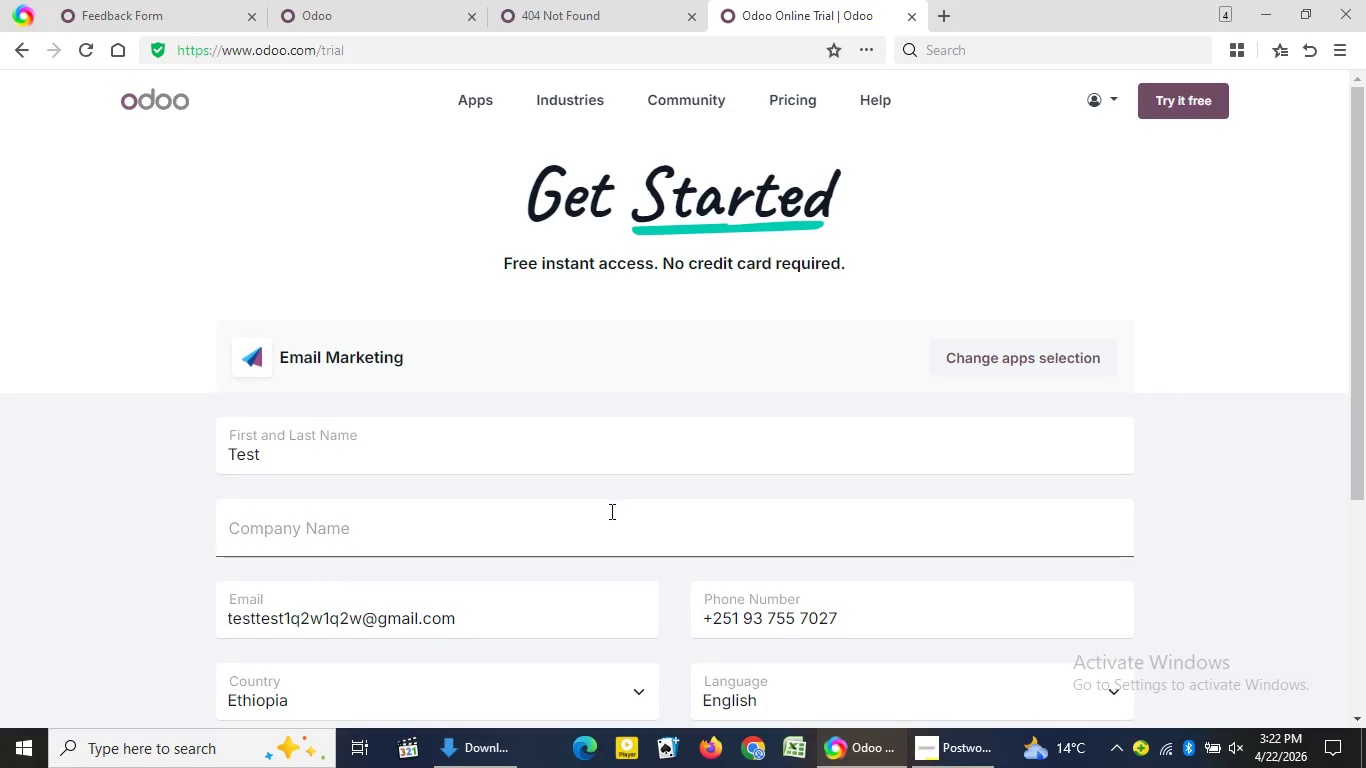 
left_click([610, 512])
 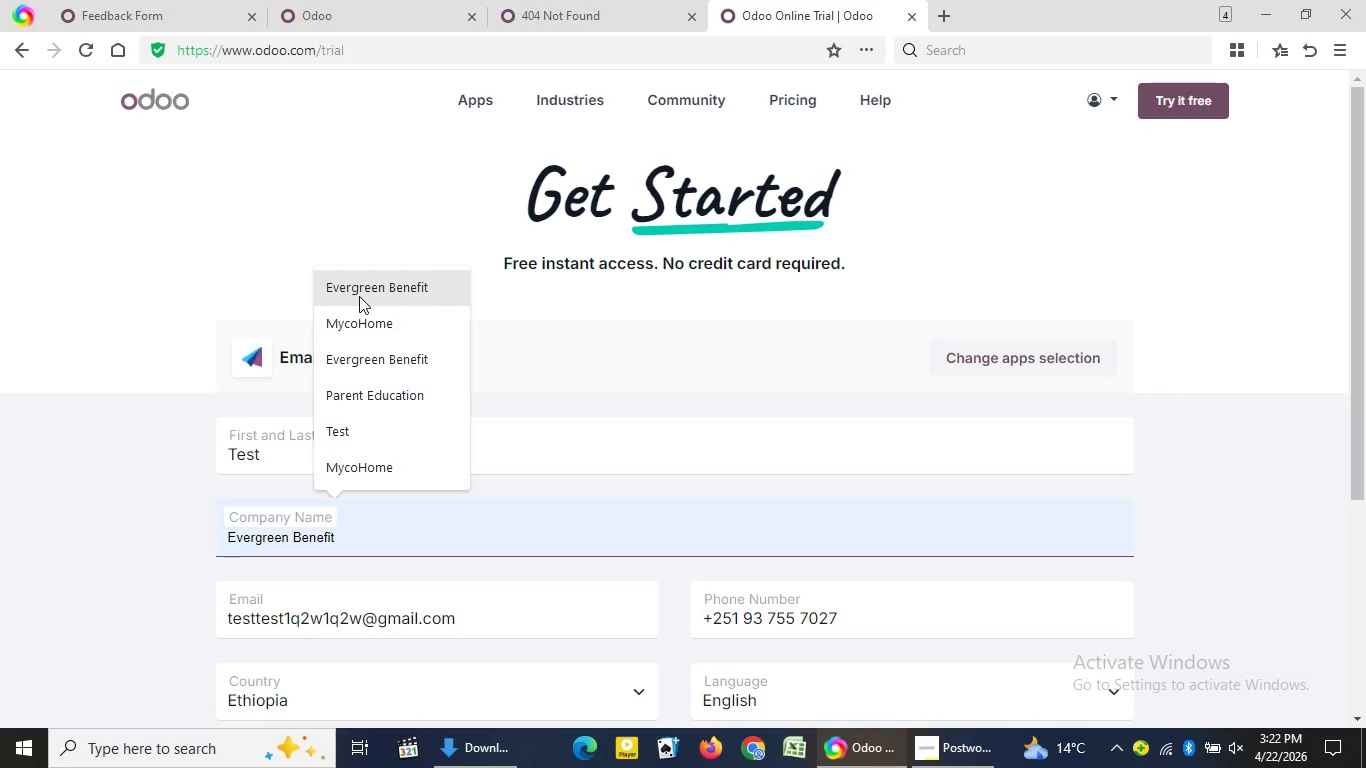 
left_click([359, 296])
 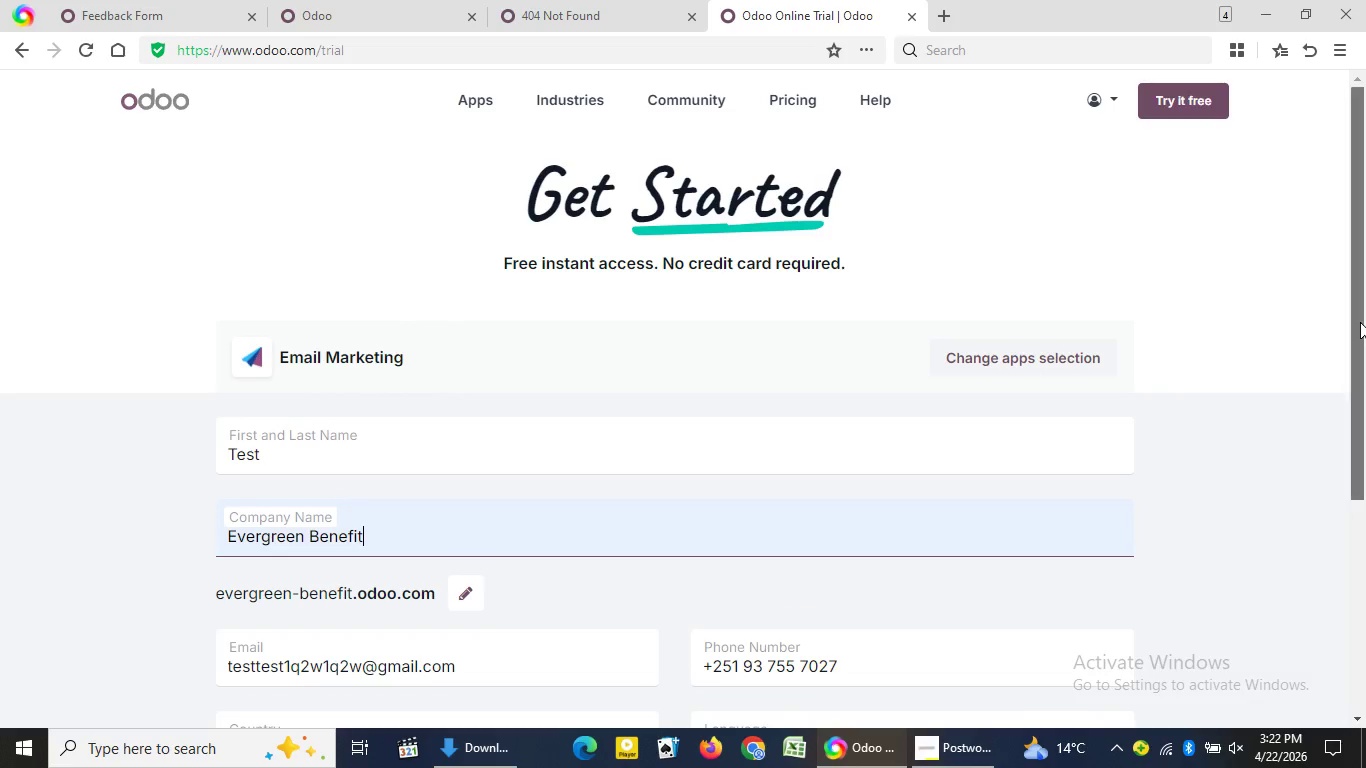 
left_click_drag(start_coordinate=[1360, 322], to_coordinate=[1365, 572])
 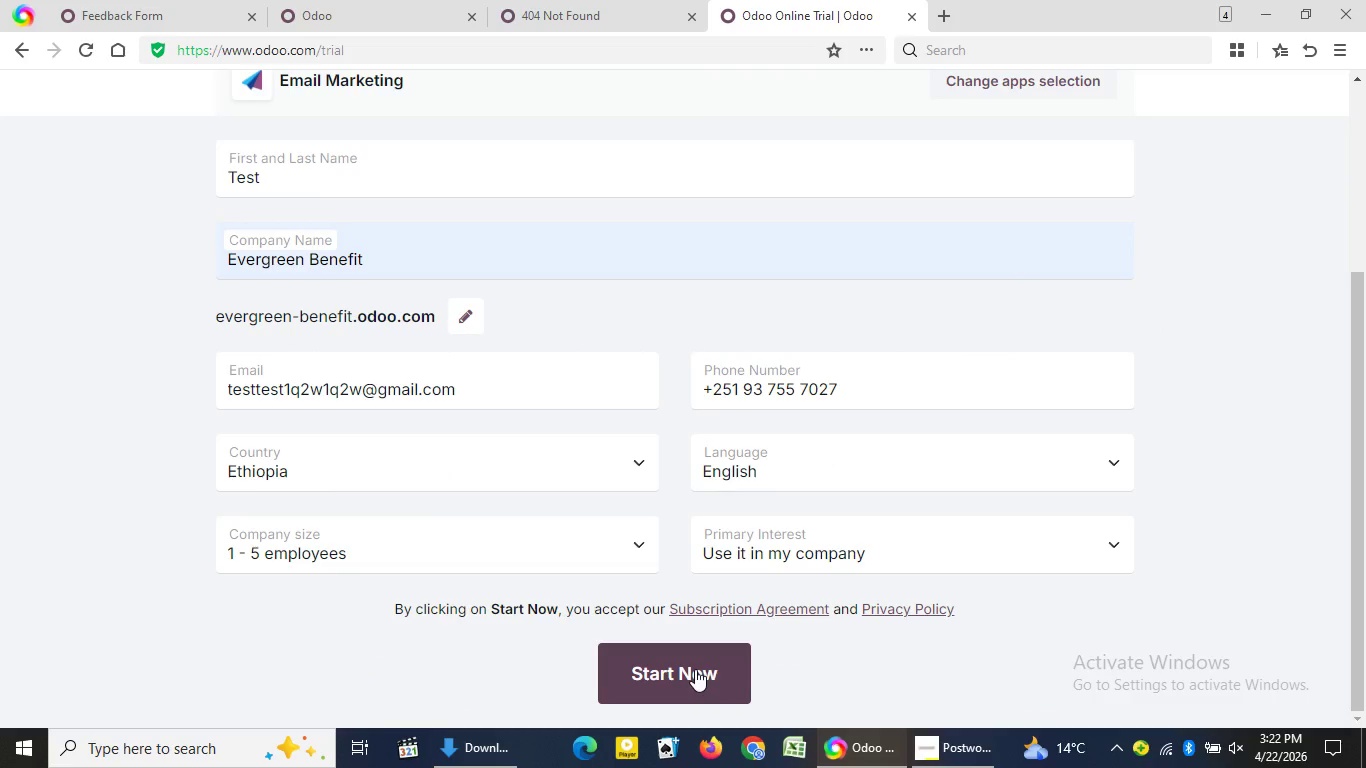 
left_click([695, 669])
 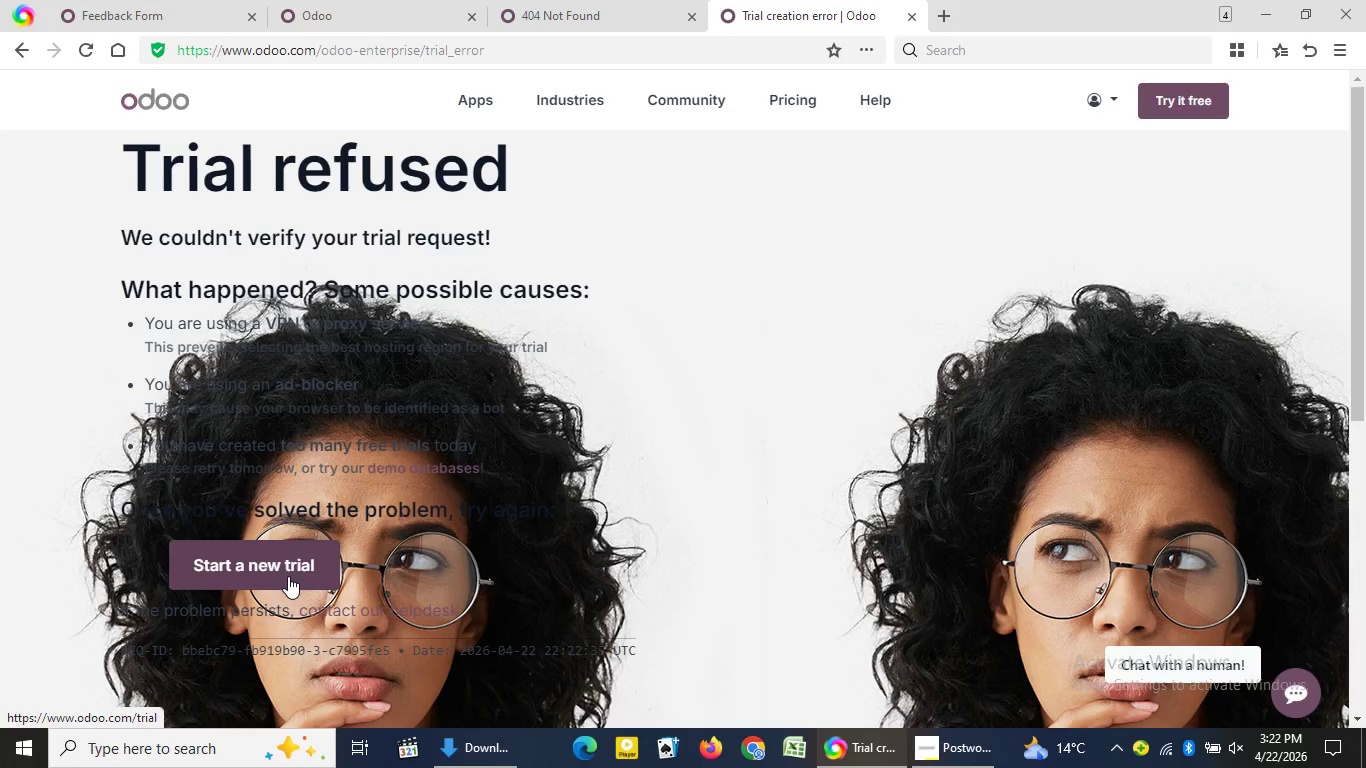 
wait(15.59)
 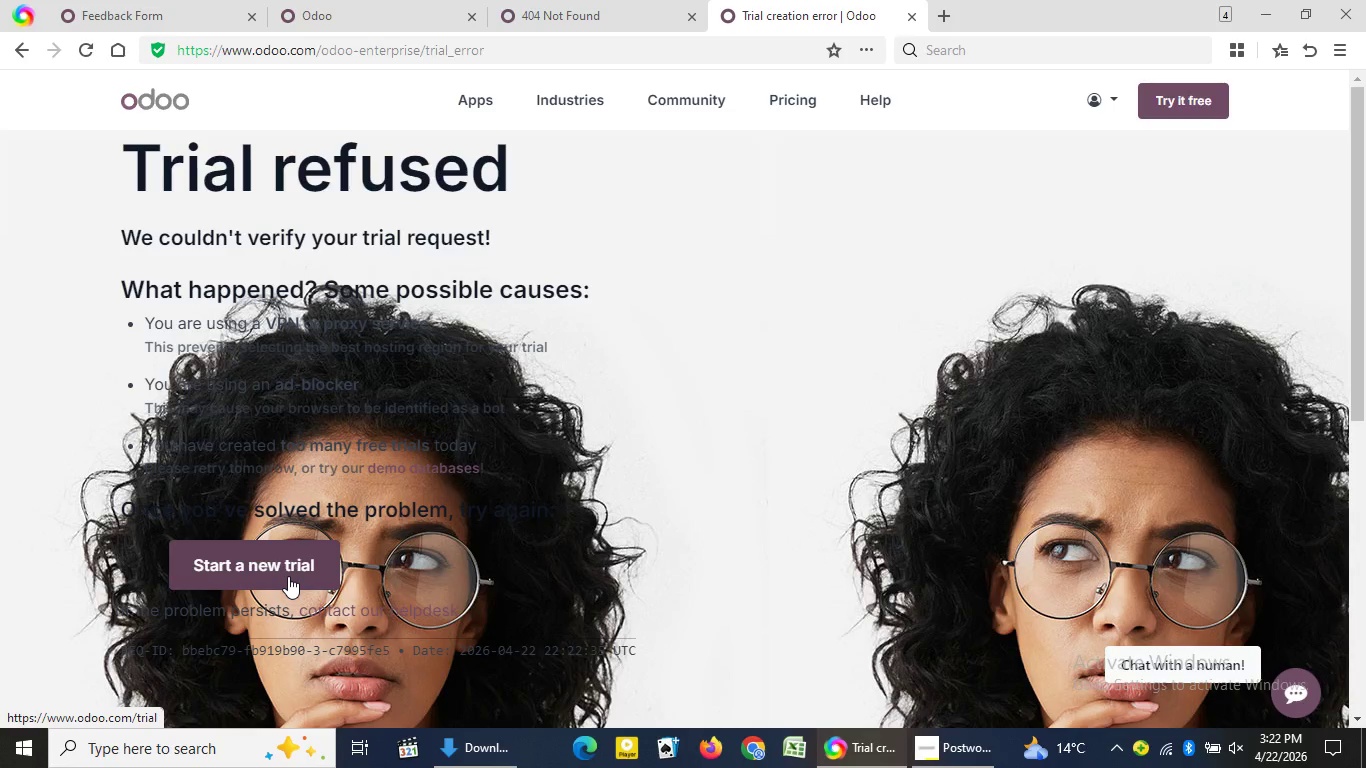 
left_click([414, 471])
 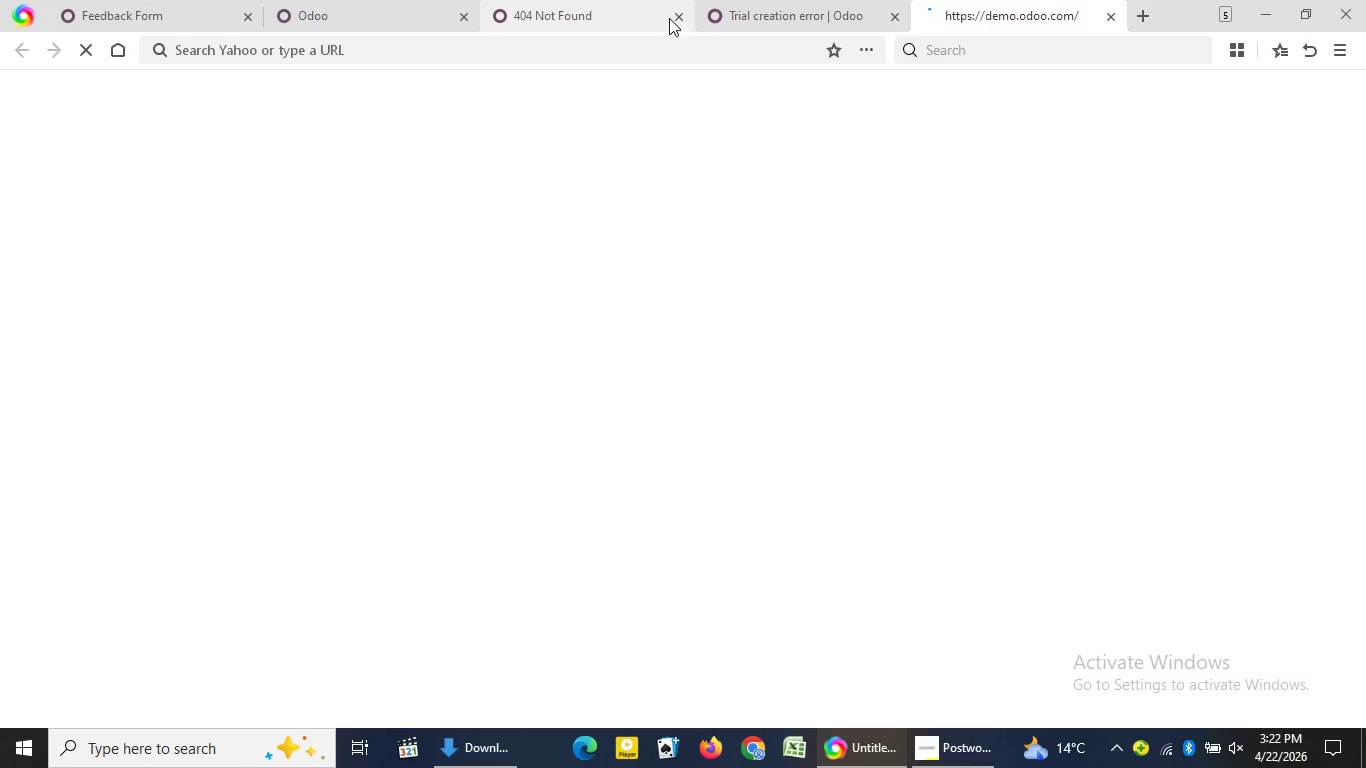 
left_click([674, 18])
 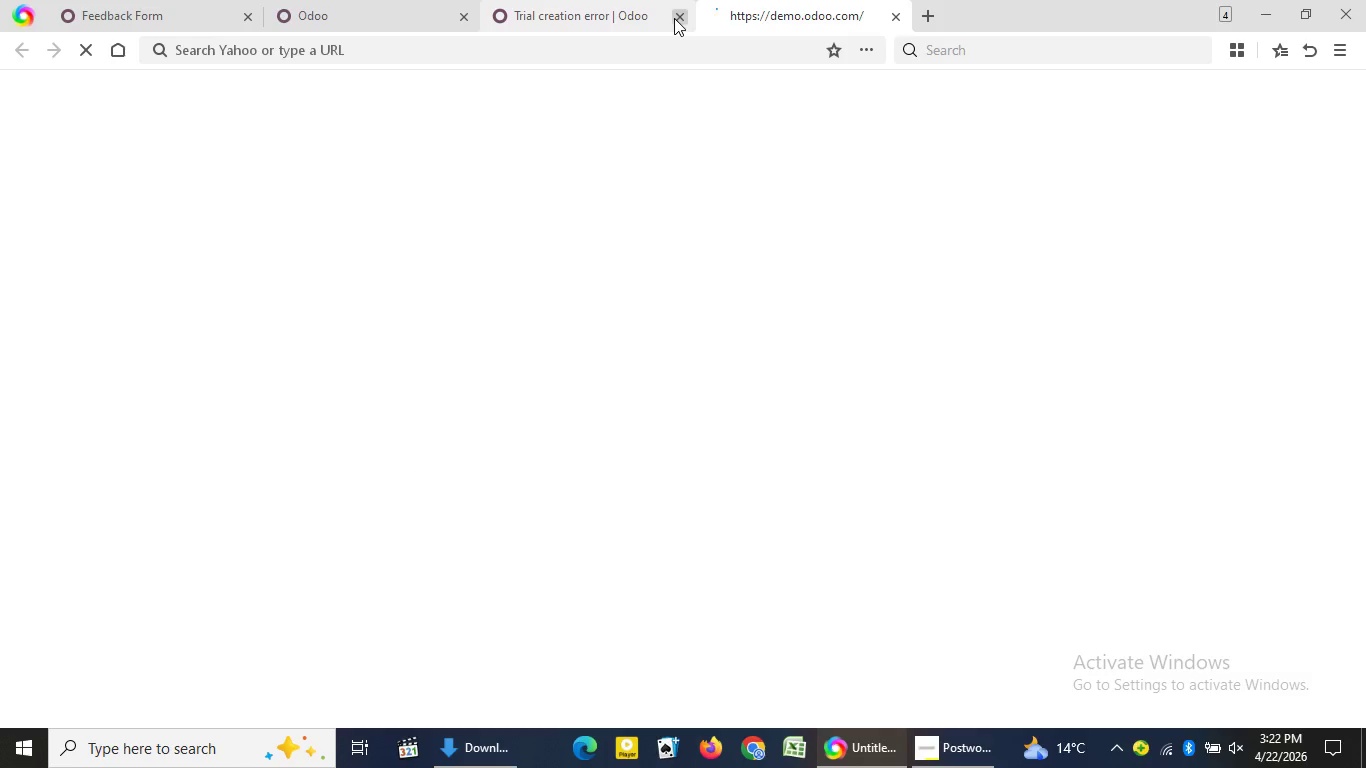 
left_click([674, 18])
 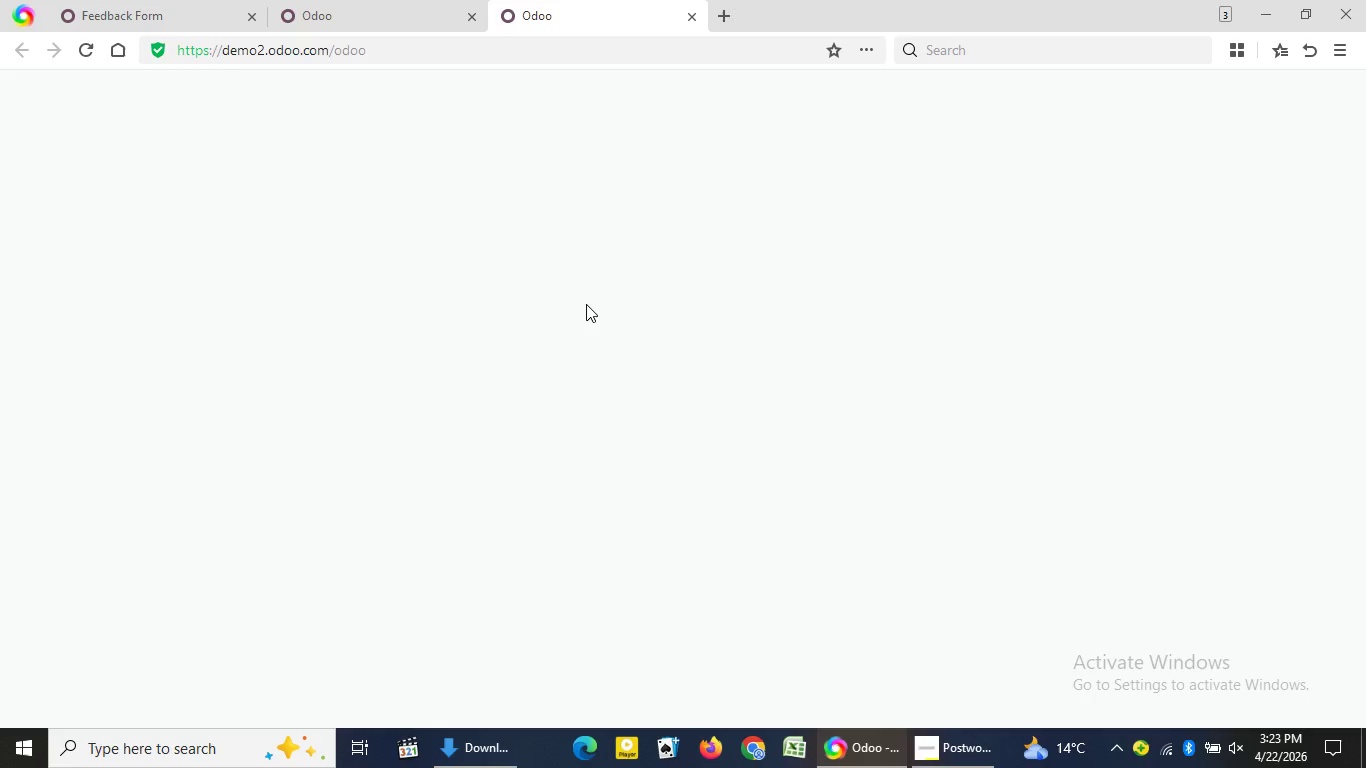 
wait(14.01)
 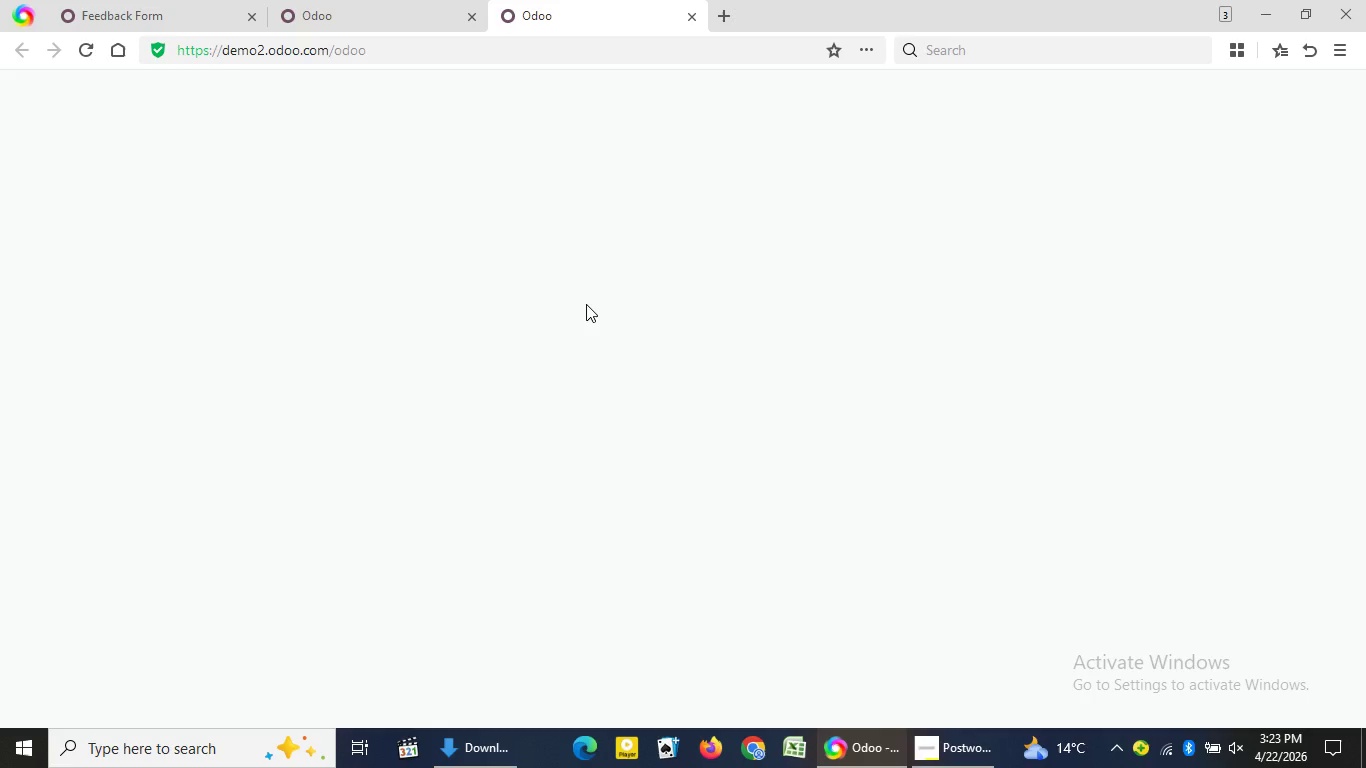 
left_click([485, 672])
 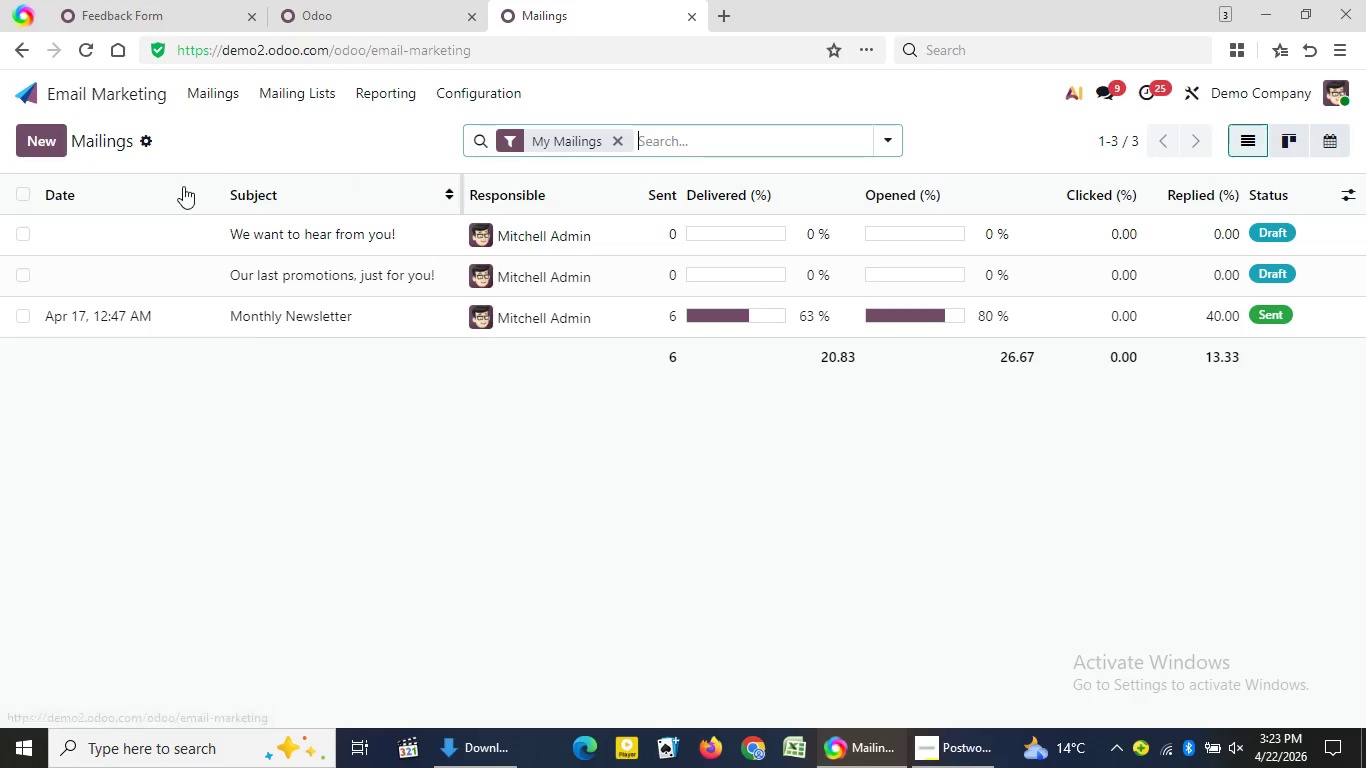 
wait(7.02)
 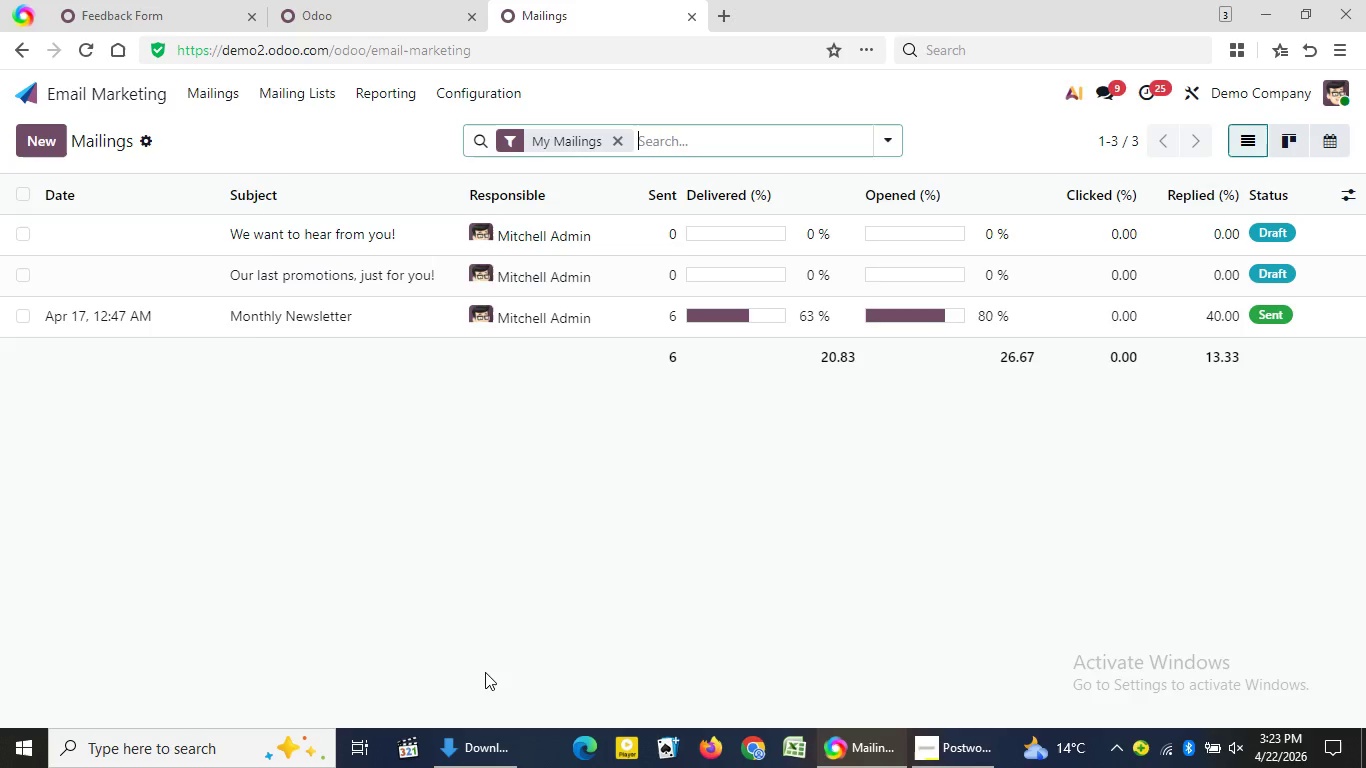 
left_click([50, 143])
 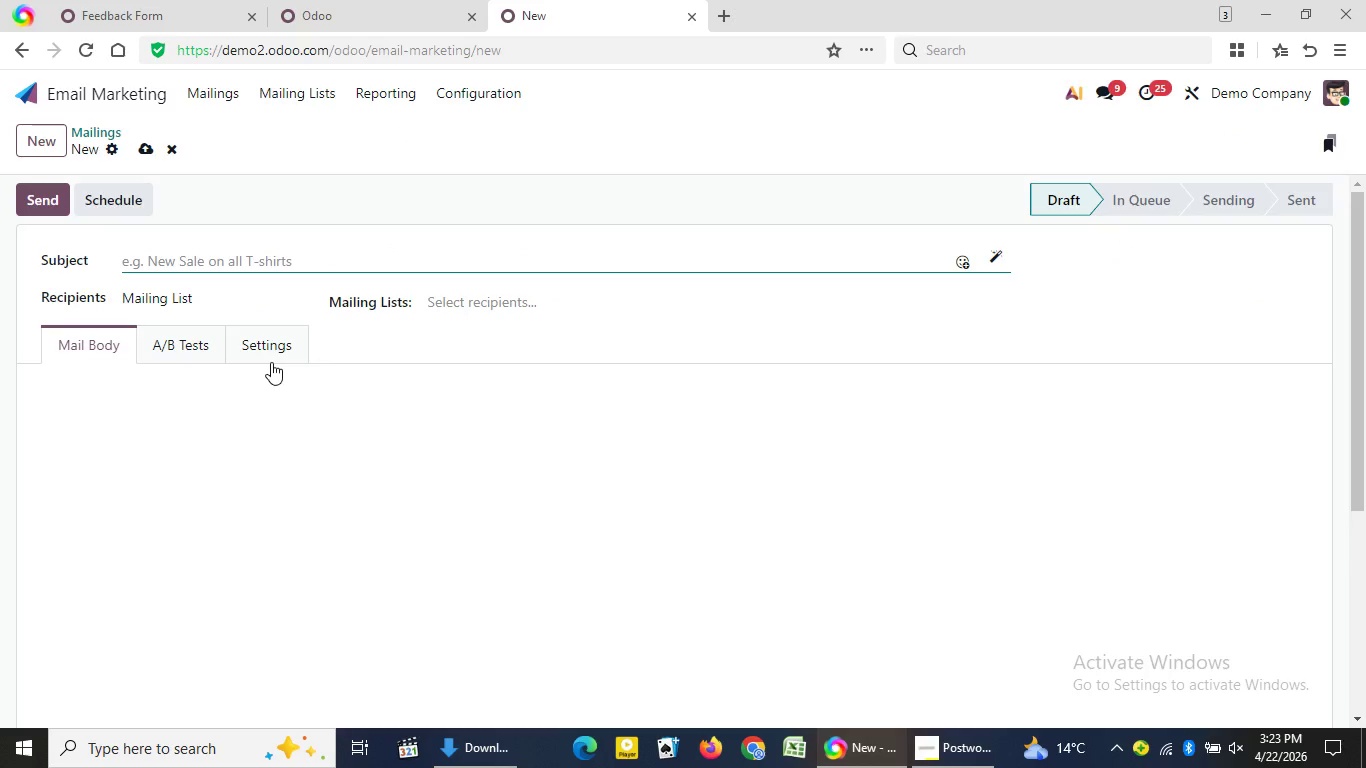 
wait(6.02)
 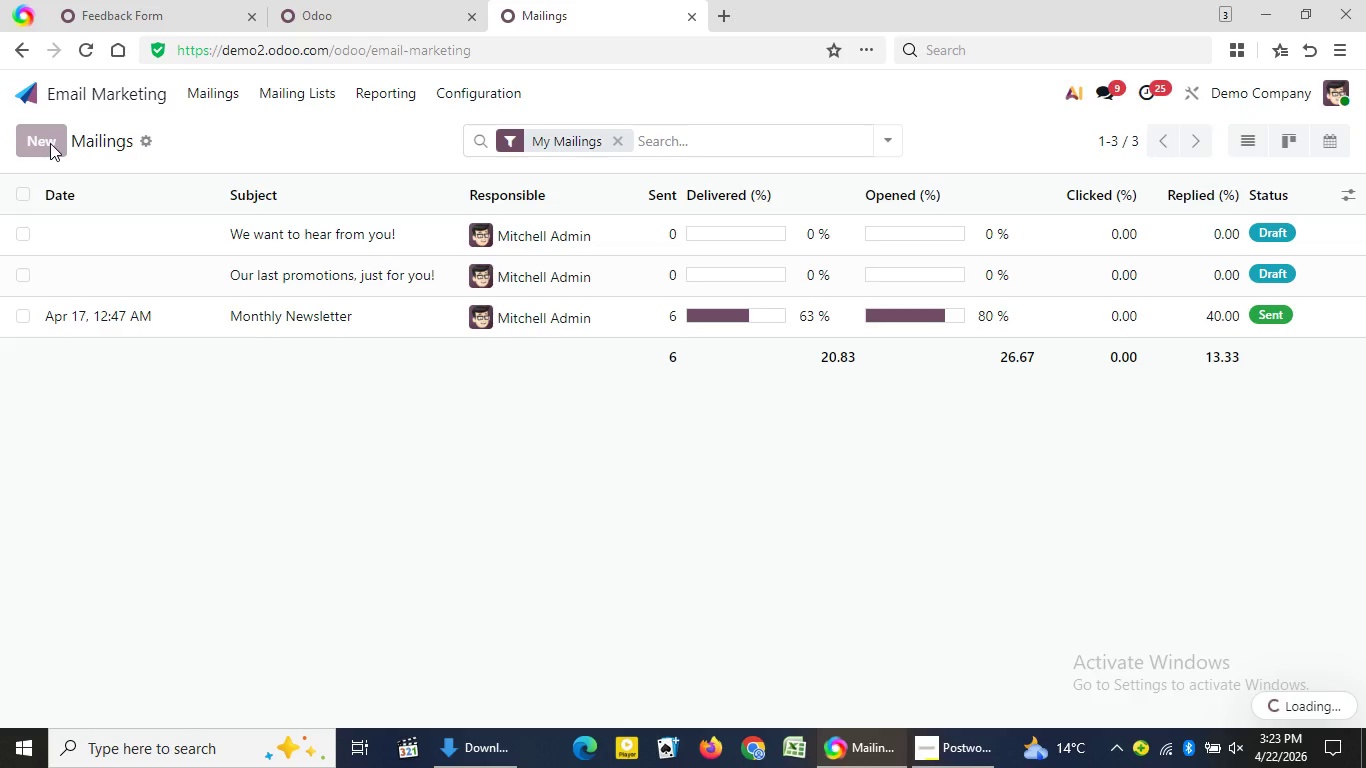 
left_click([127, 457])
 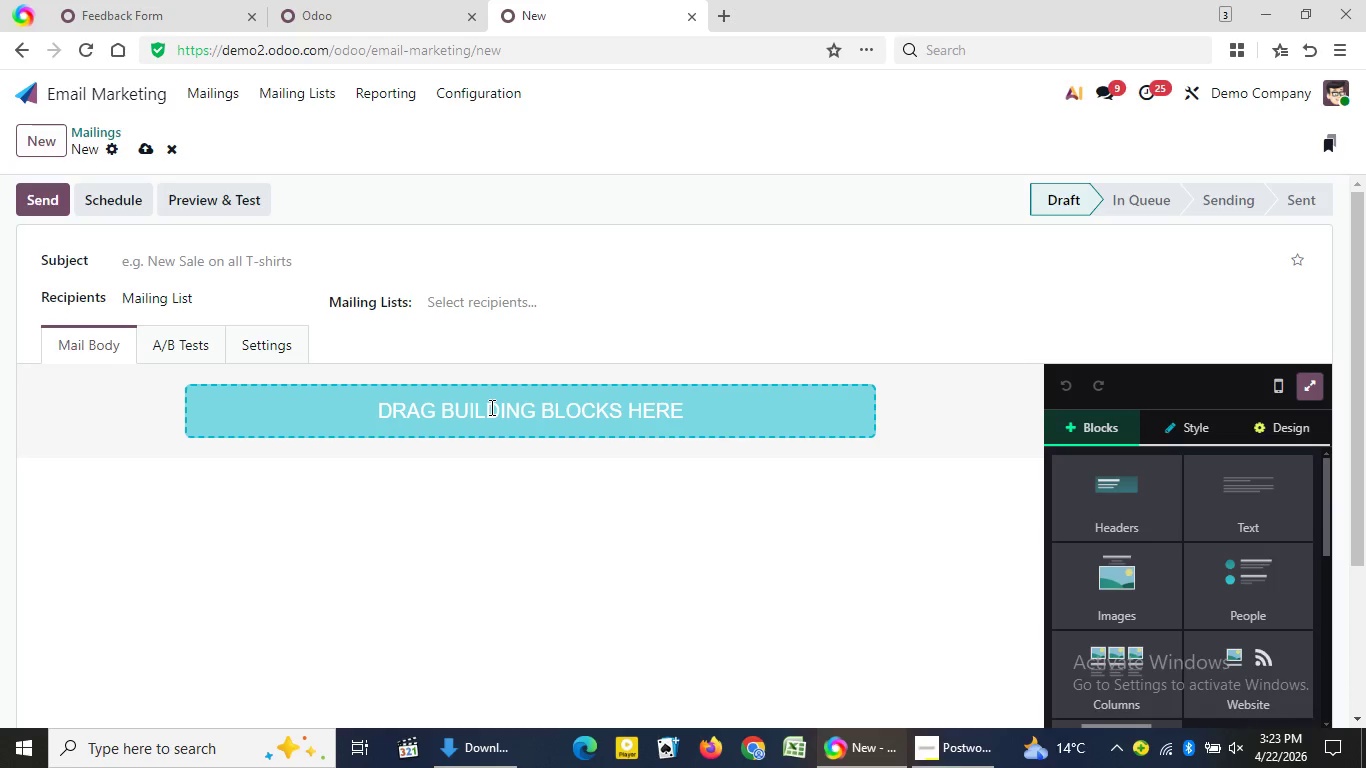 
wait(5.89)
 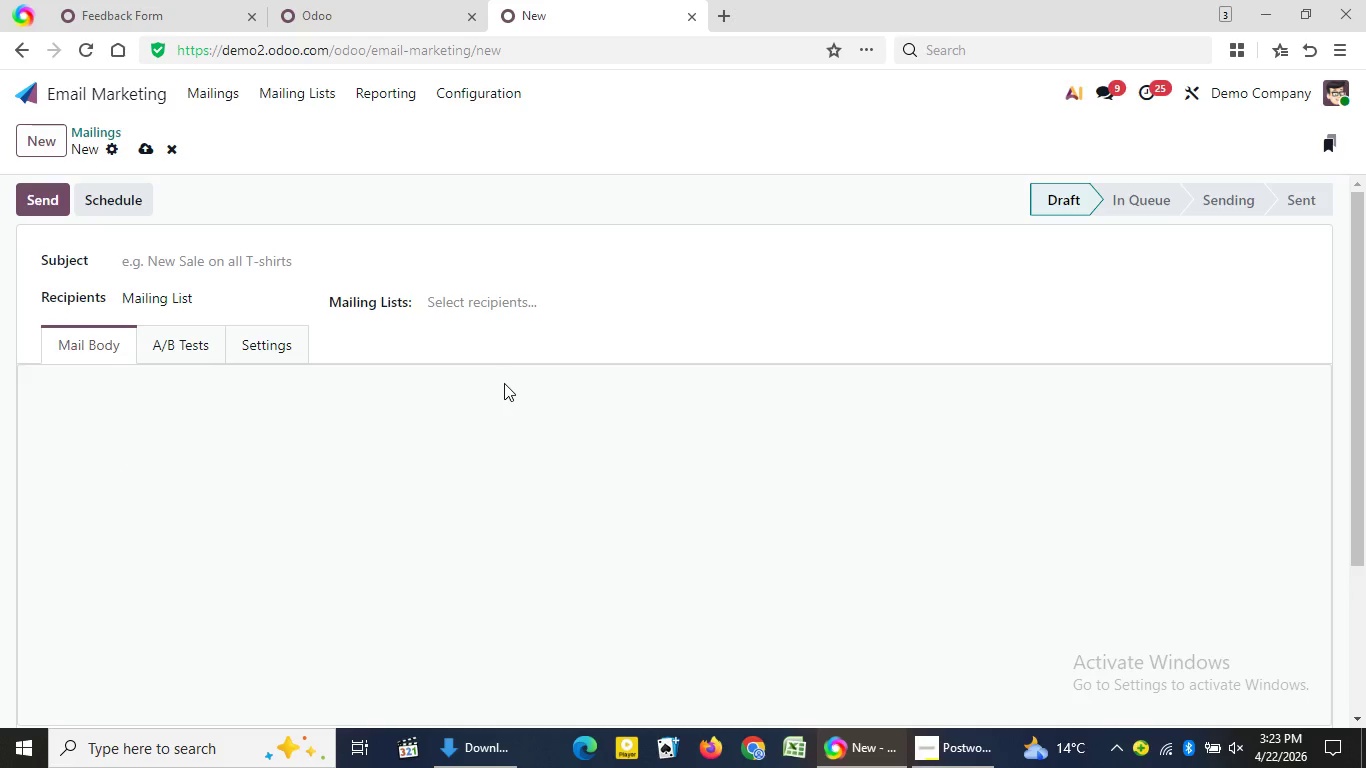 
left_click([480, 413])
 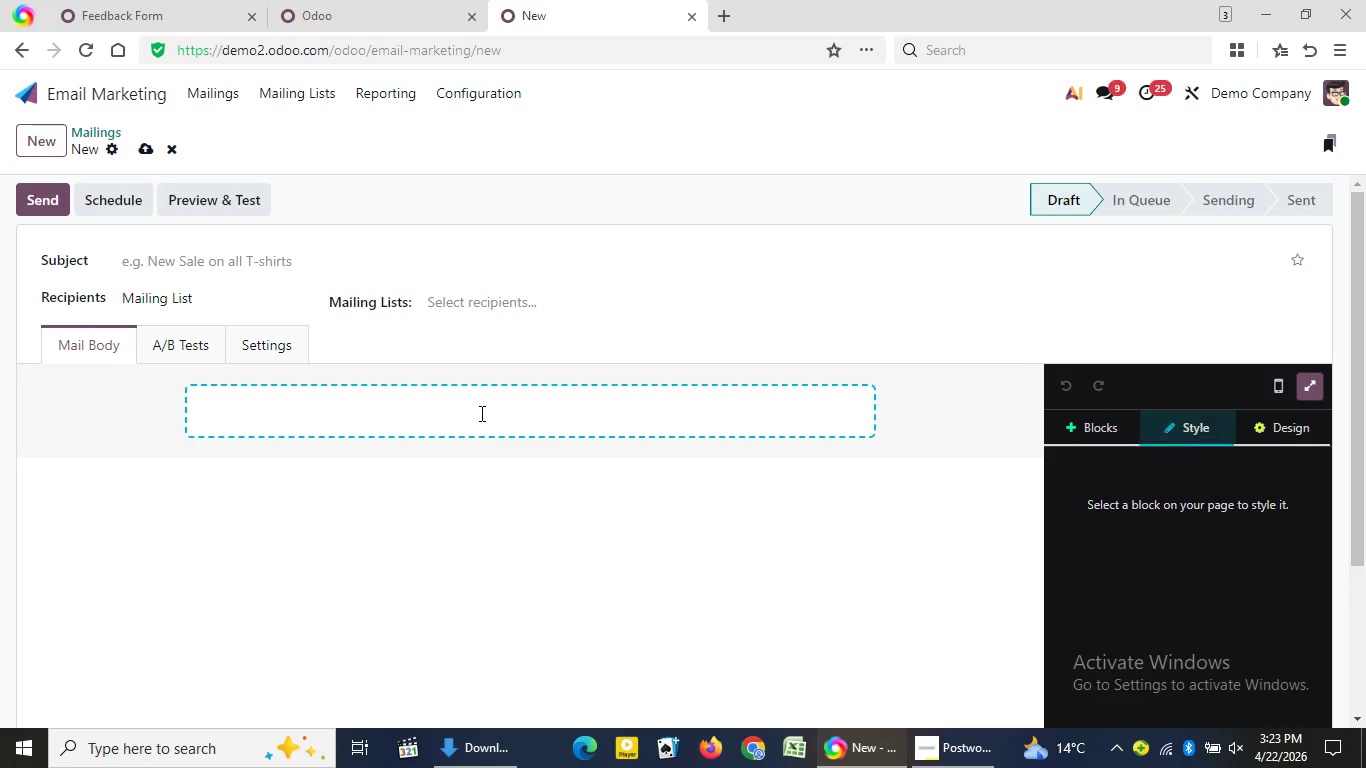 
key(Control+V)
 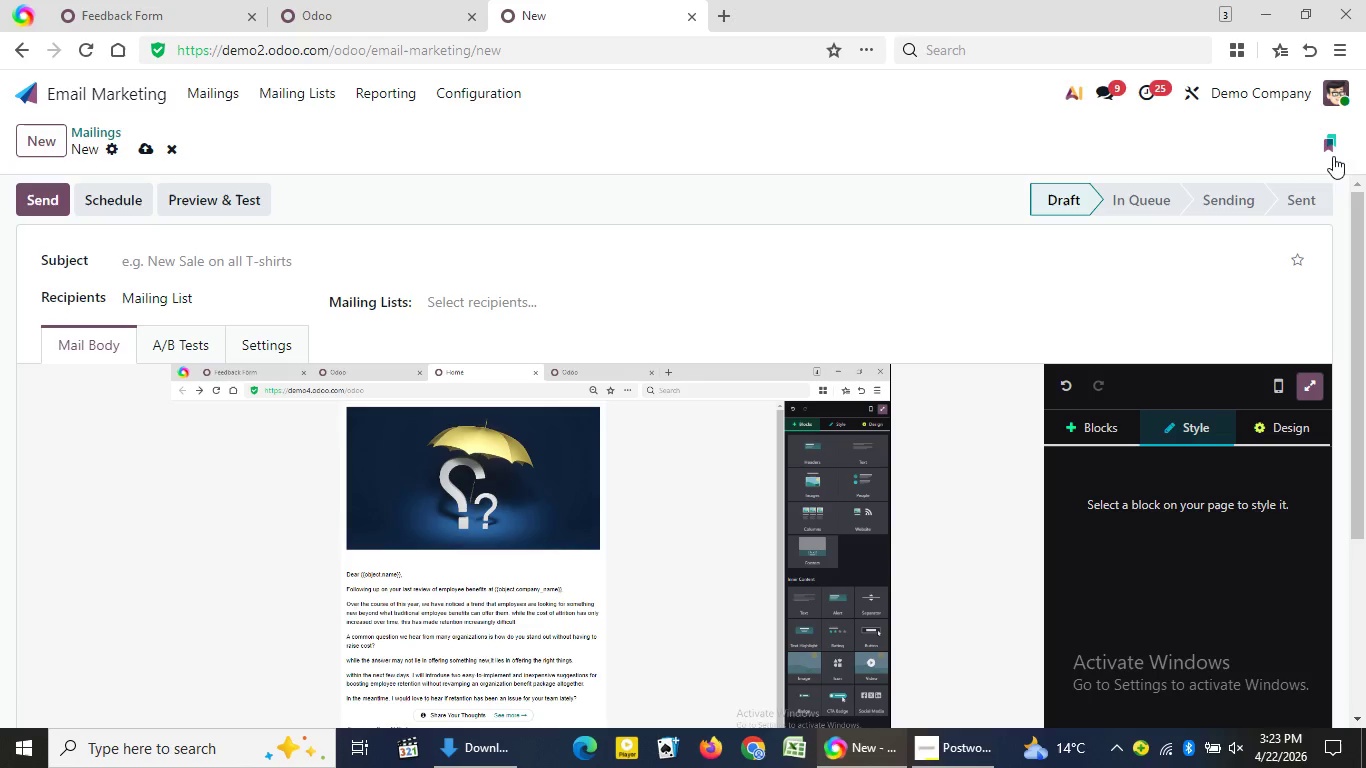 
wait(5.62)
 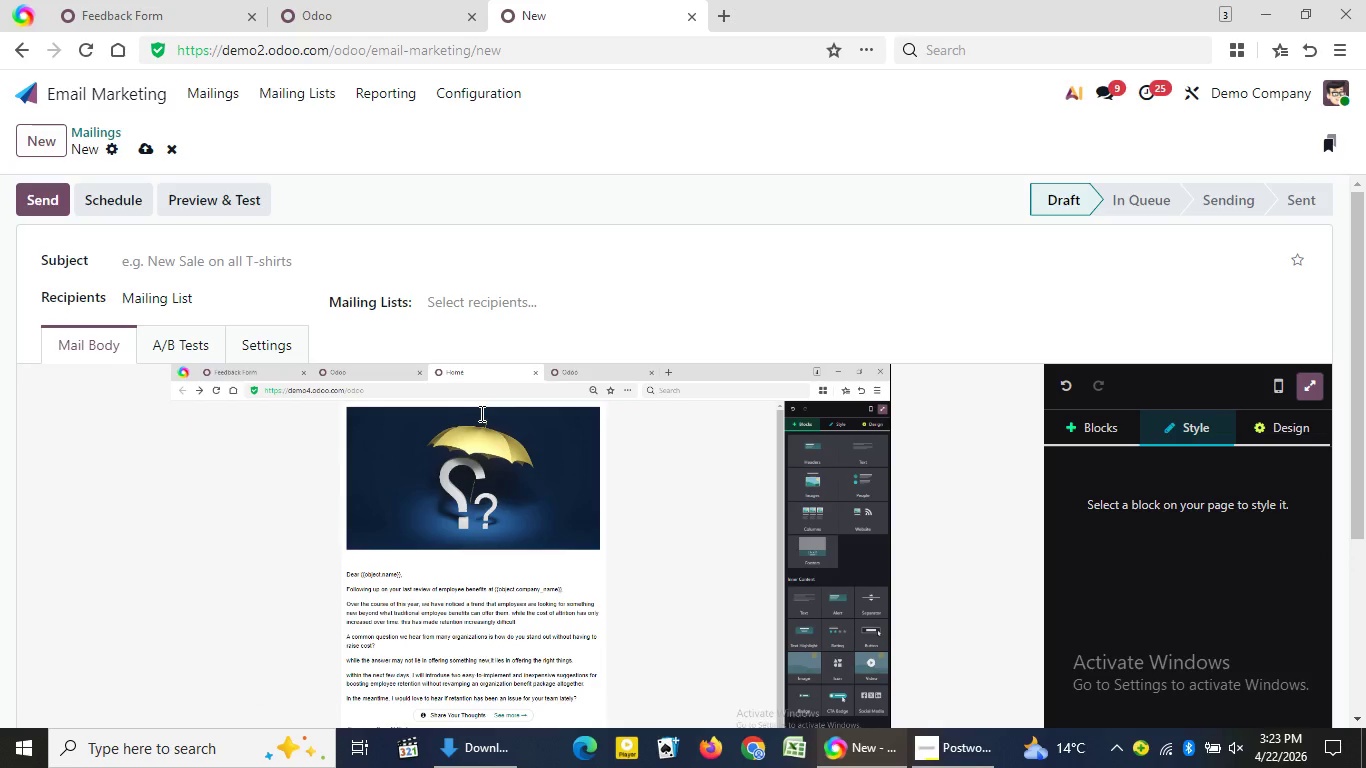 
key(Control+Z)
 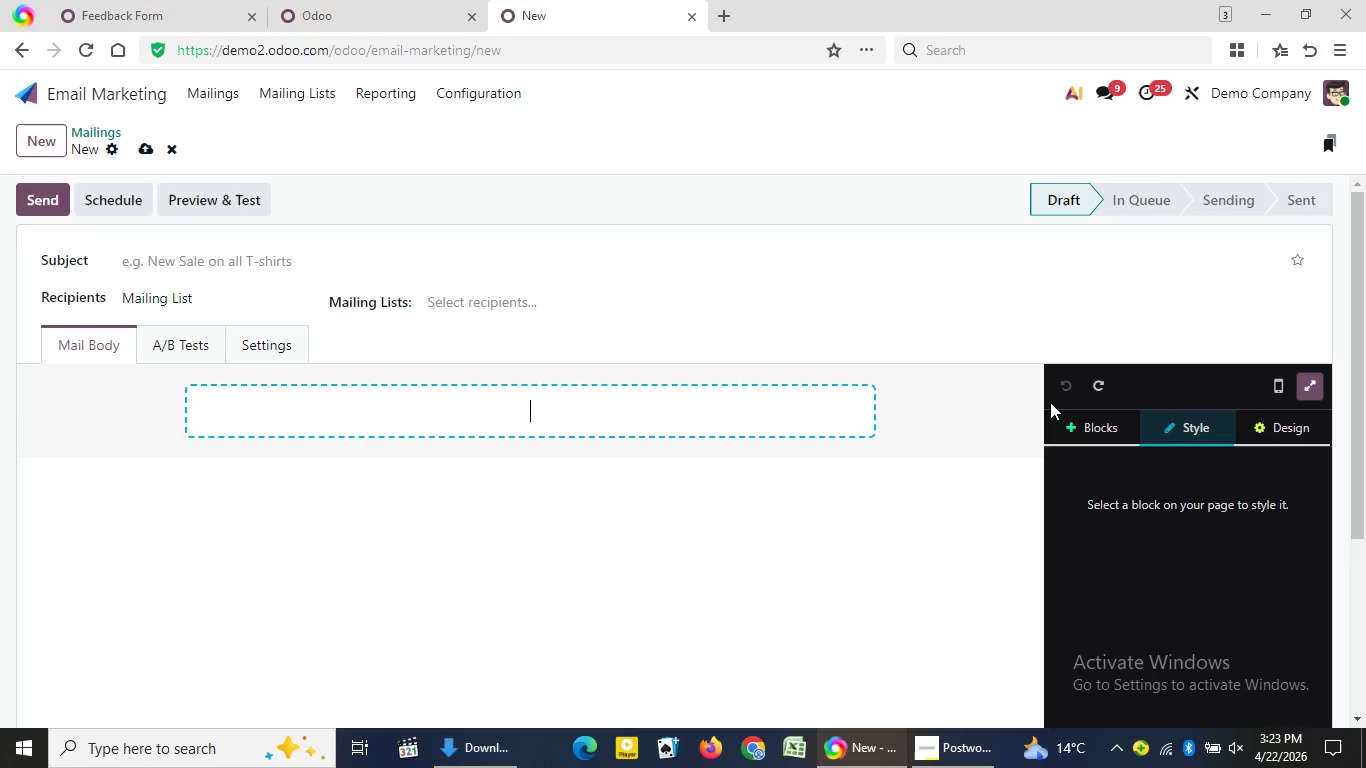 
hold_key(key=MetaLeft, duration=1.08)
 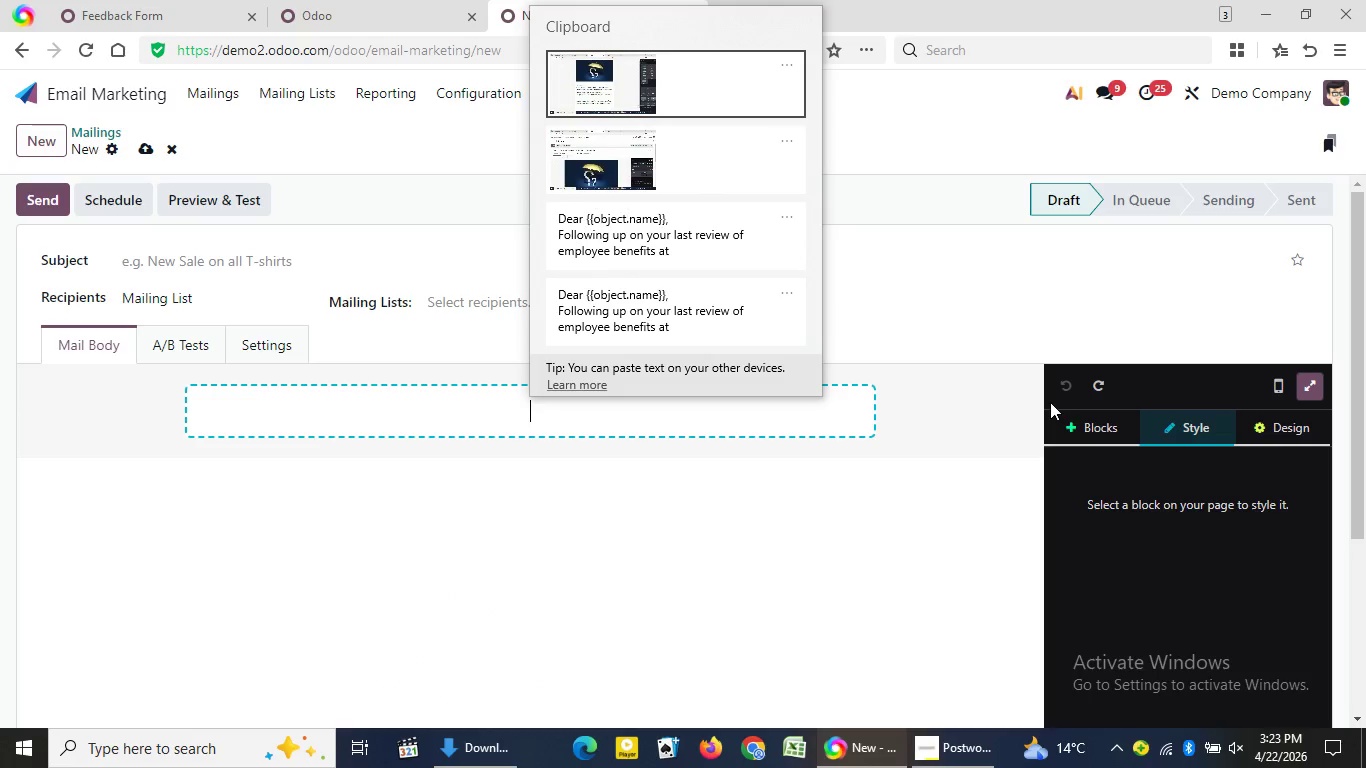 
hold_key(key=V, duration=0.31)
 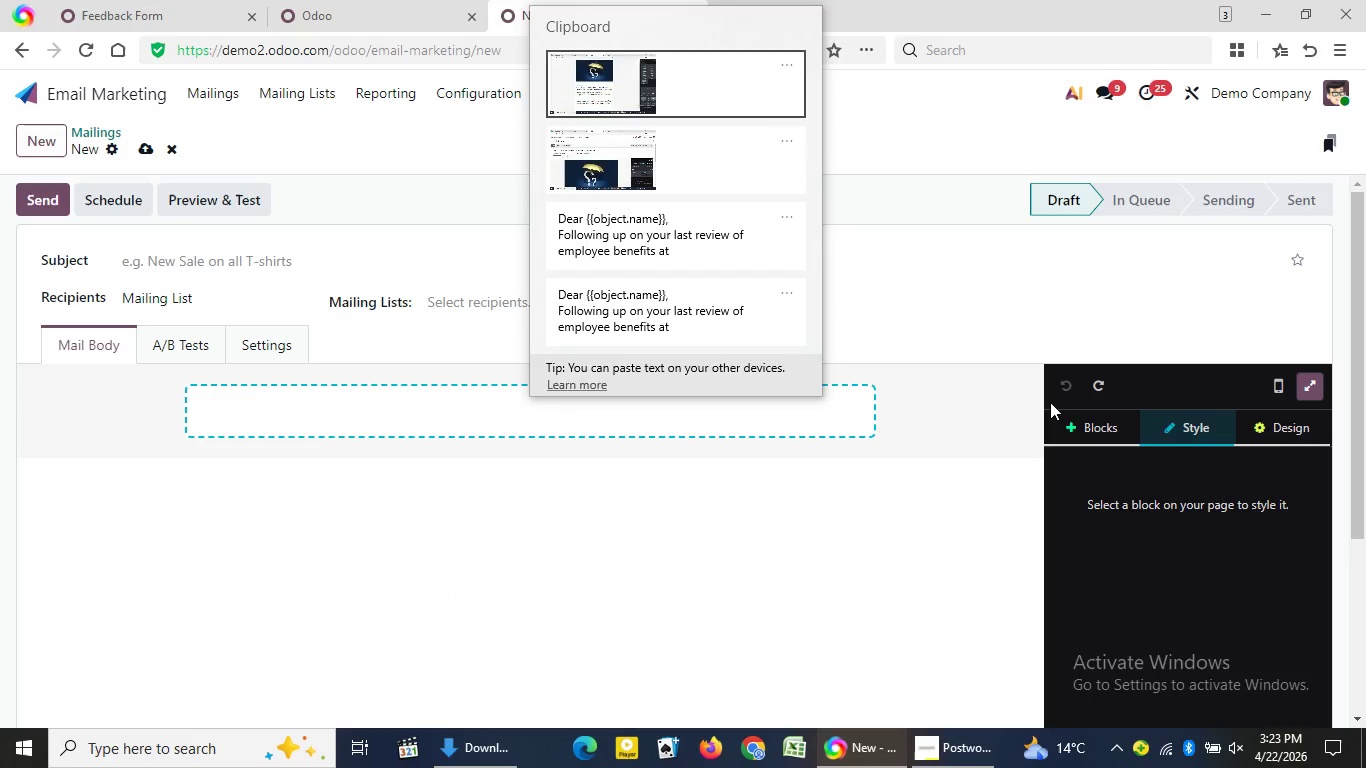 
key(ArrowDown)
 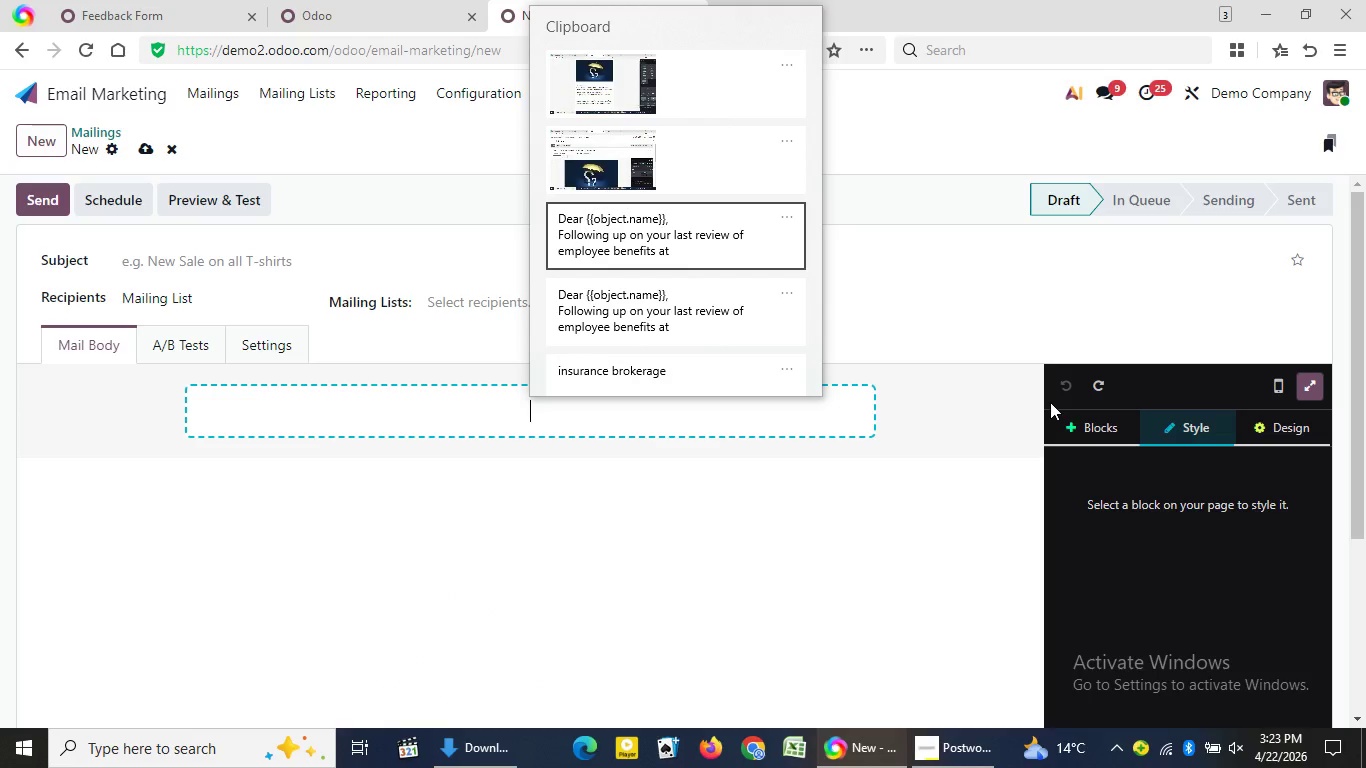 
key(ArrowDown)
 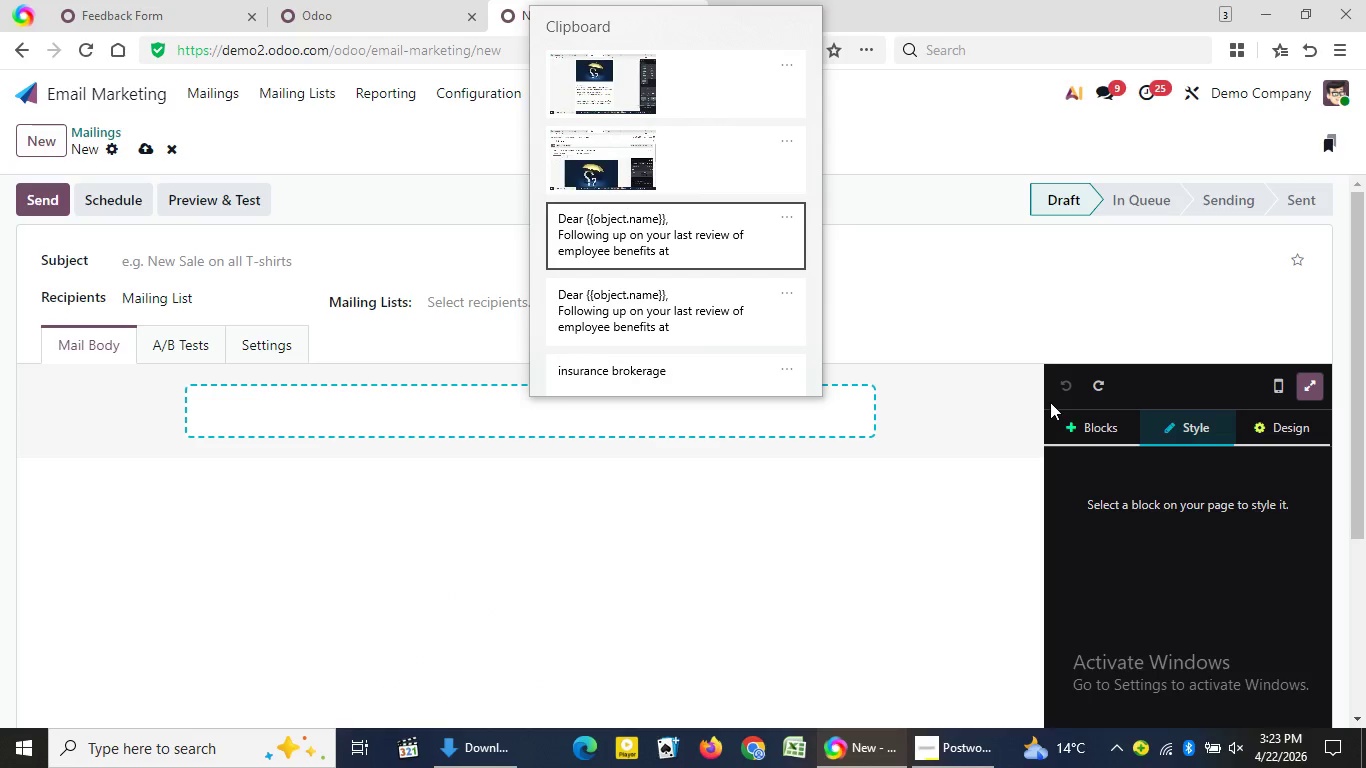 
key(Enter)
 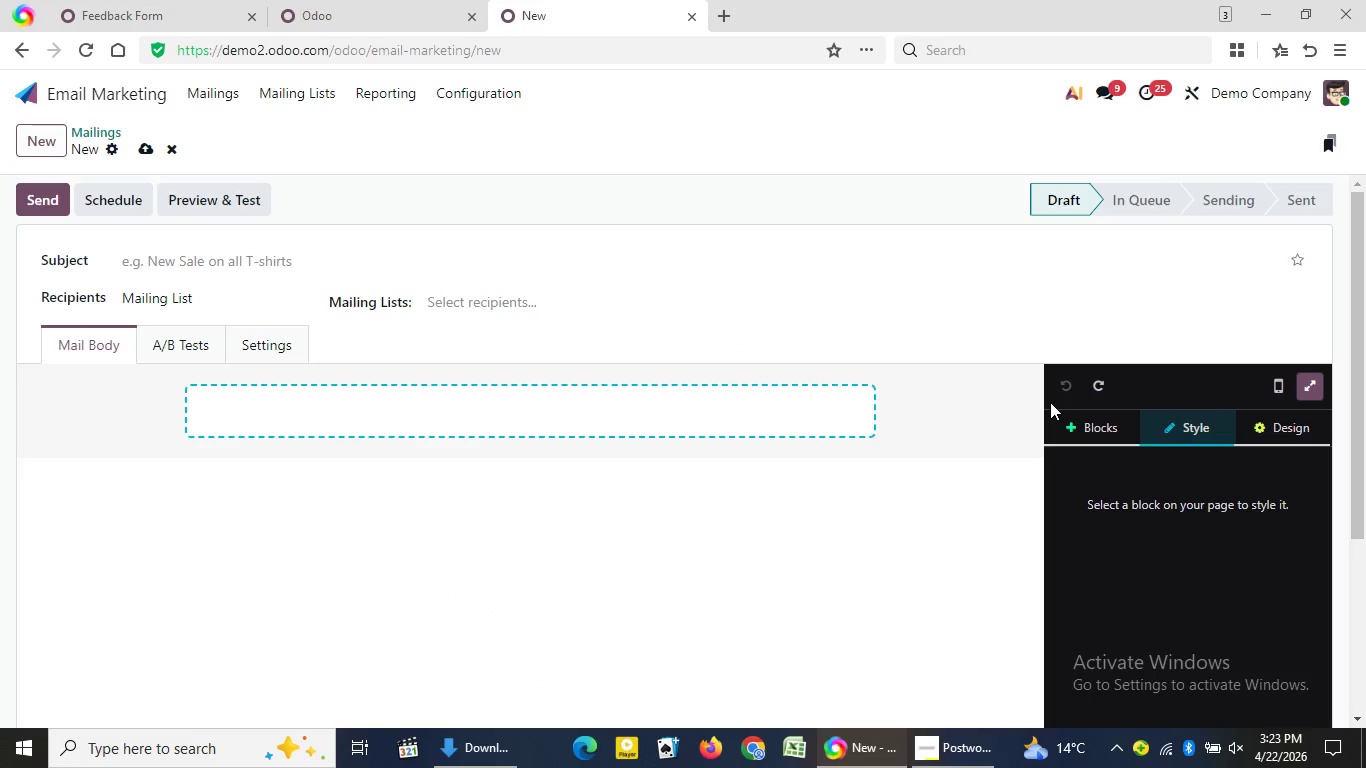 
key(Control+ControlLeft)
 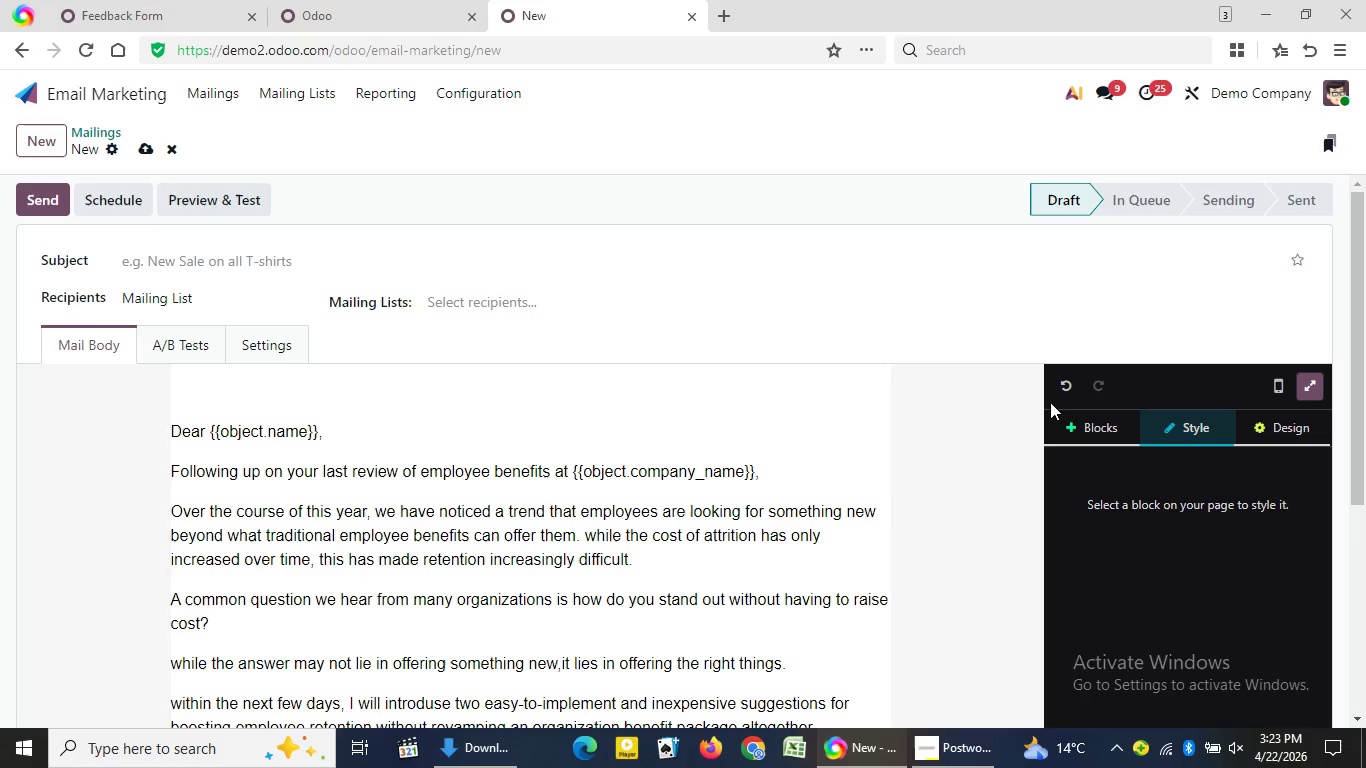 
key(Control+V)
 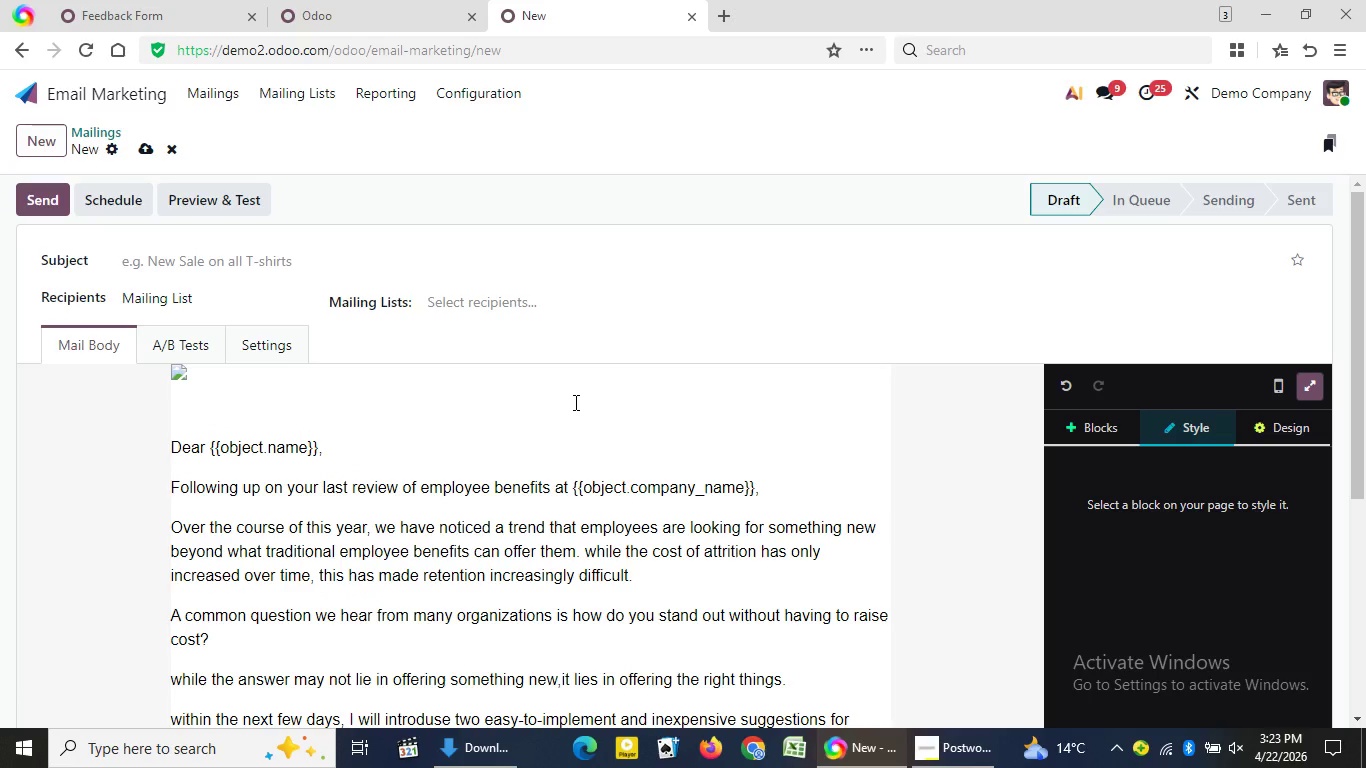 
wait(9.09)
 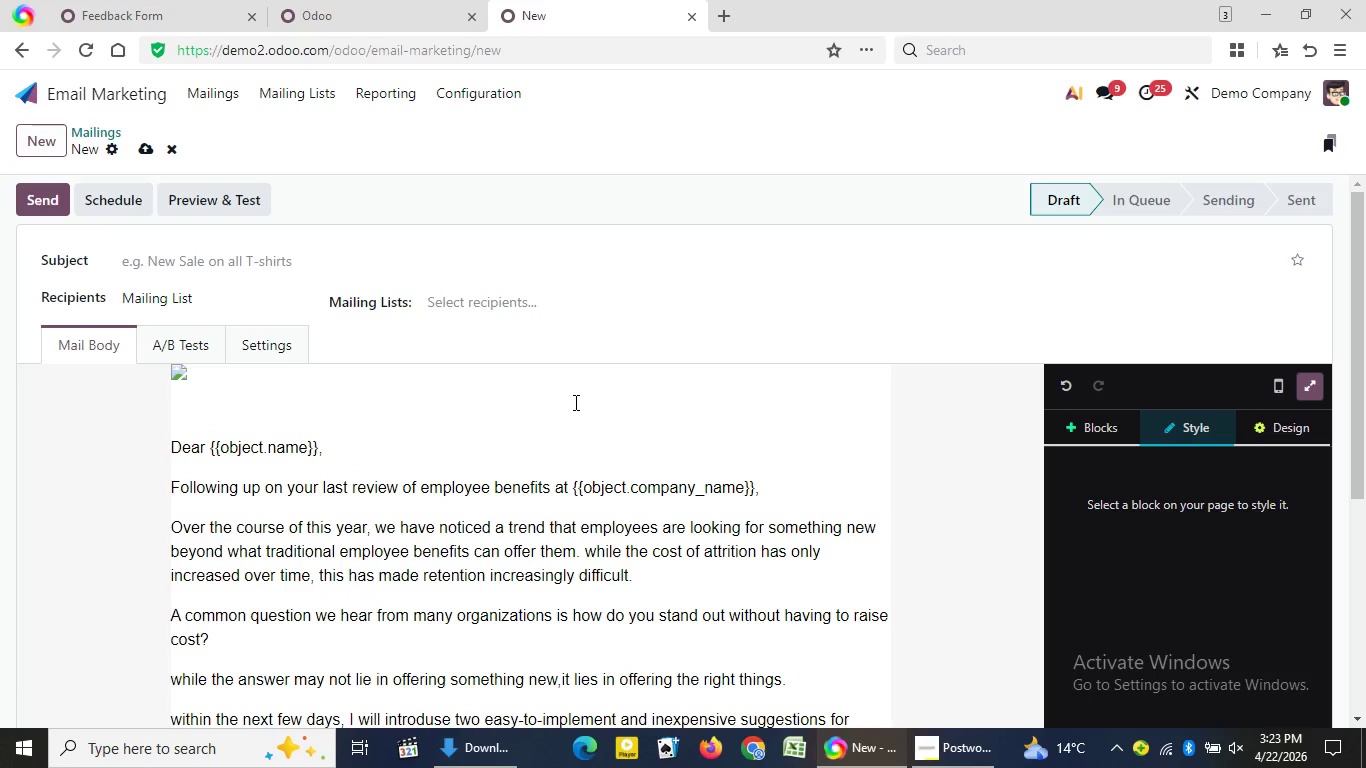 
left_click([1349, 52])
 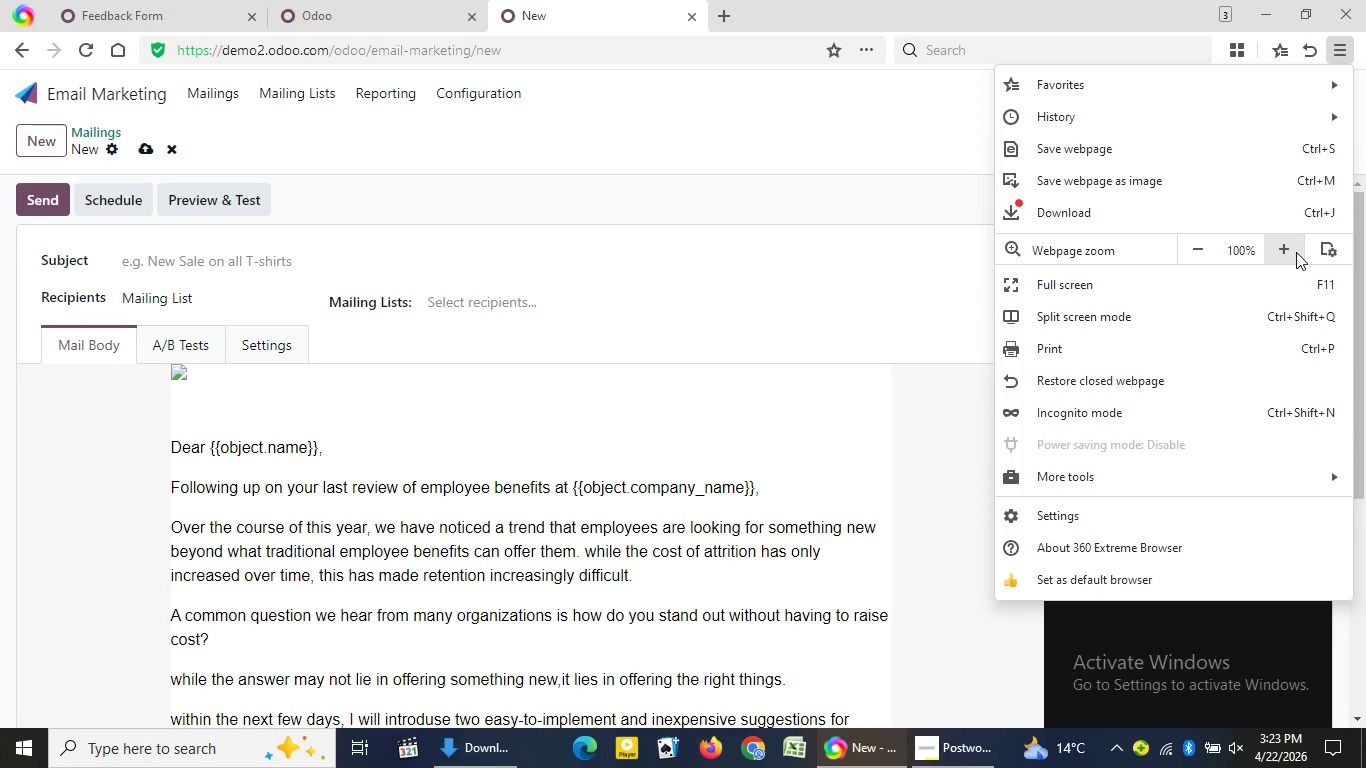 
left_click([1294, 253])
 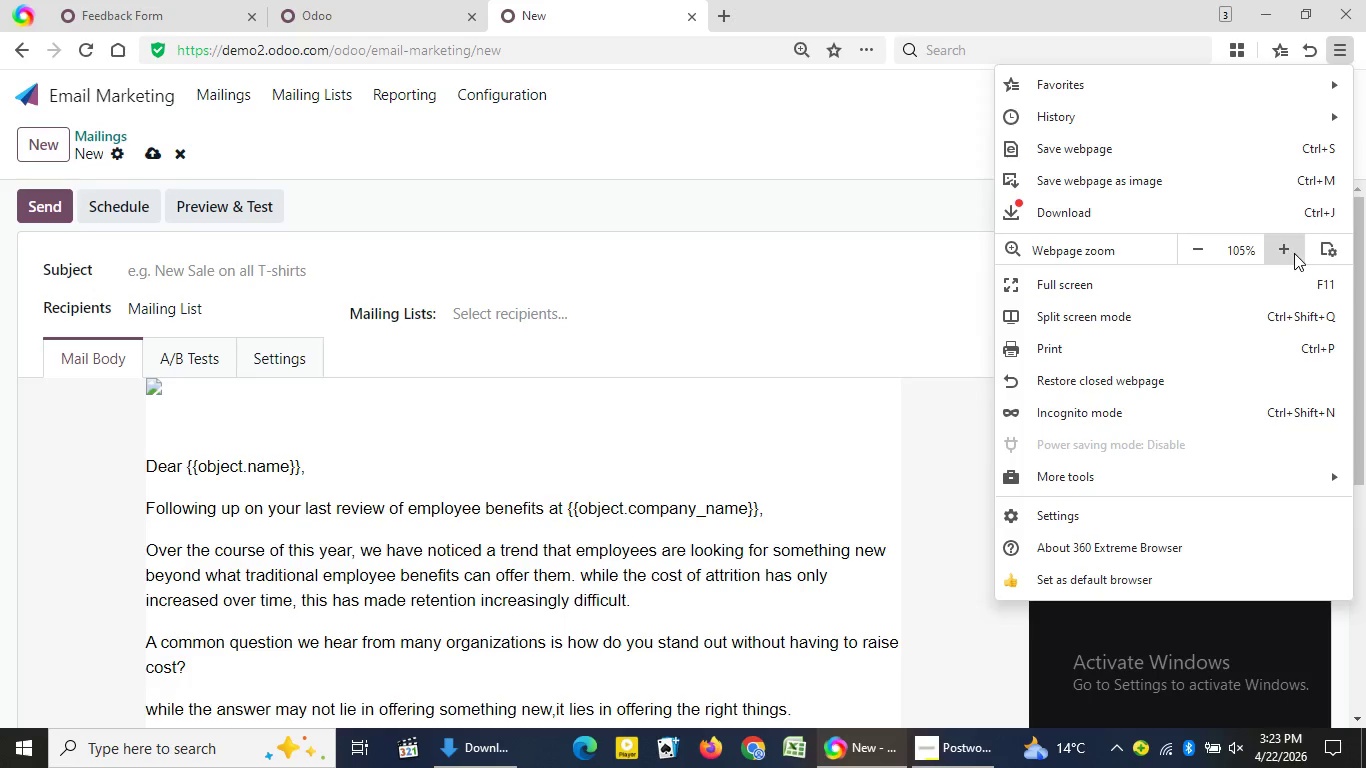 
left_click([1294, 253])
 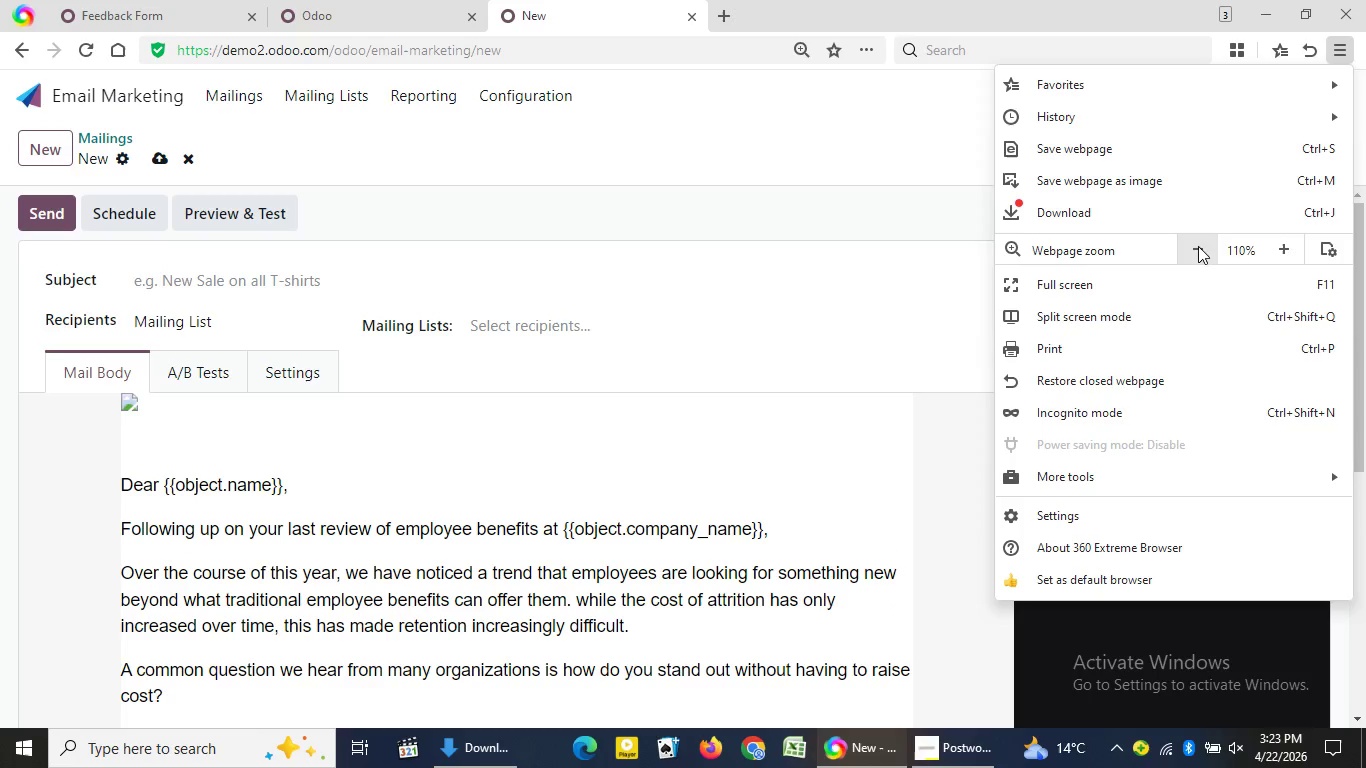 
left_click([1204, 246])
 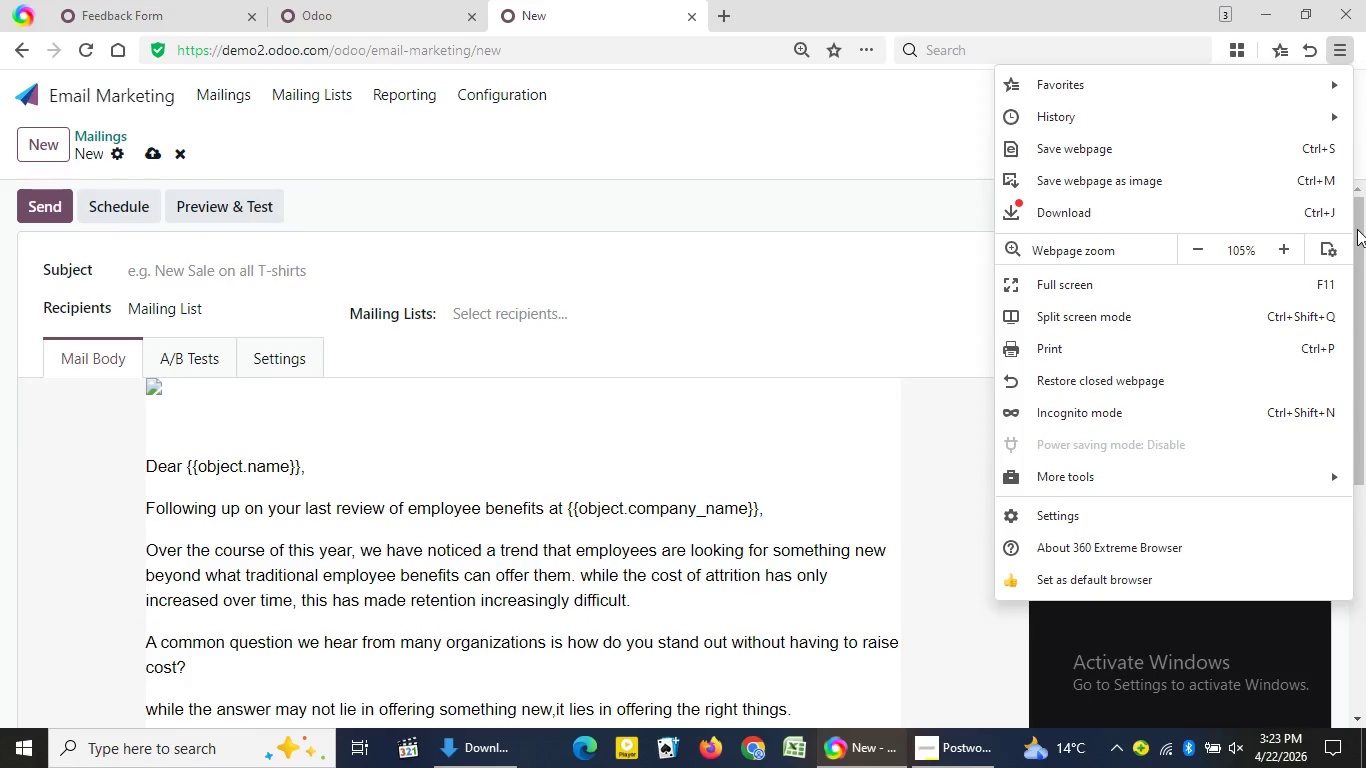 
left_click_drag(start_coordinate=[1357, 229], to_coordinate=[1365, 396])
 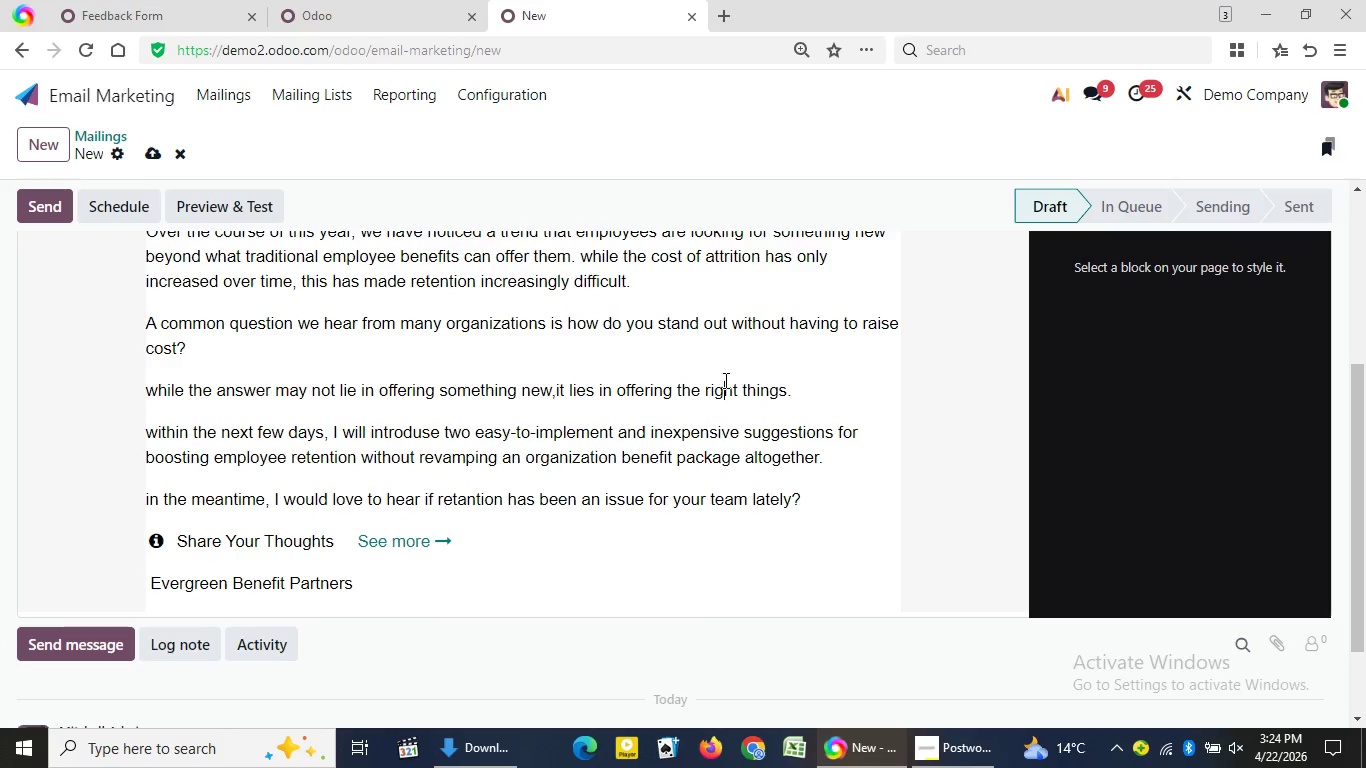 
left_click([724, 380])
 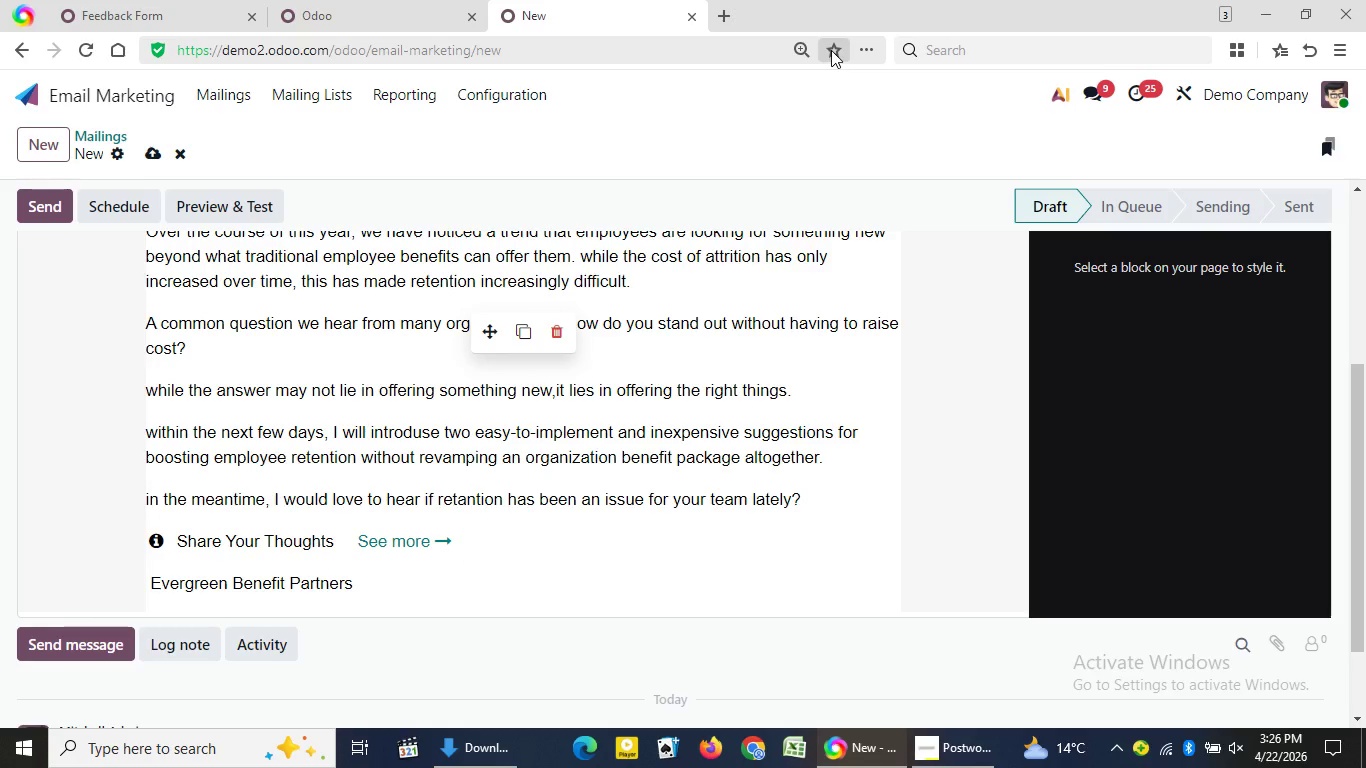 
wait(143.2)
 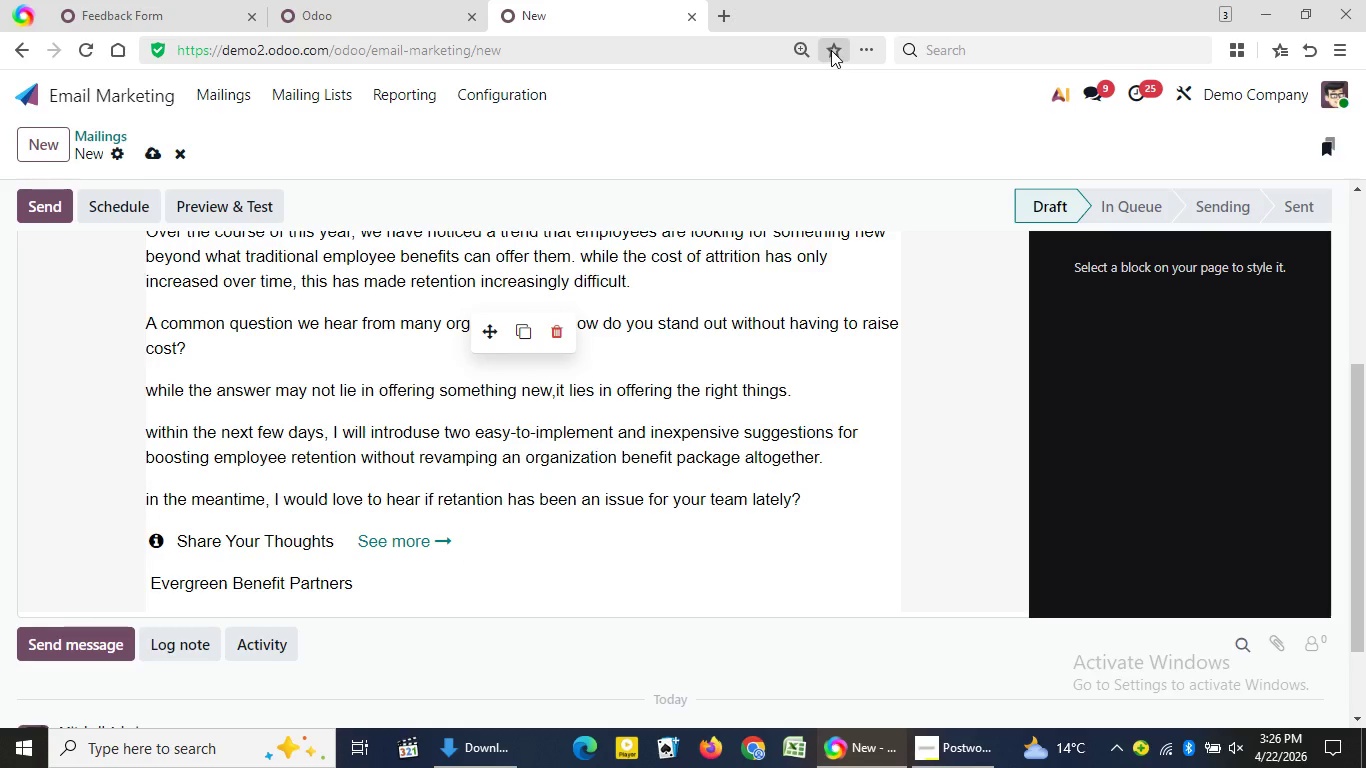 
left_click_drag(start_coordinate=[1355, 467], to_coordinate=[1365, 346])
 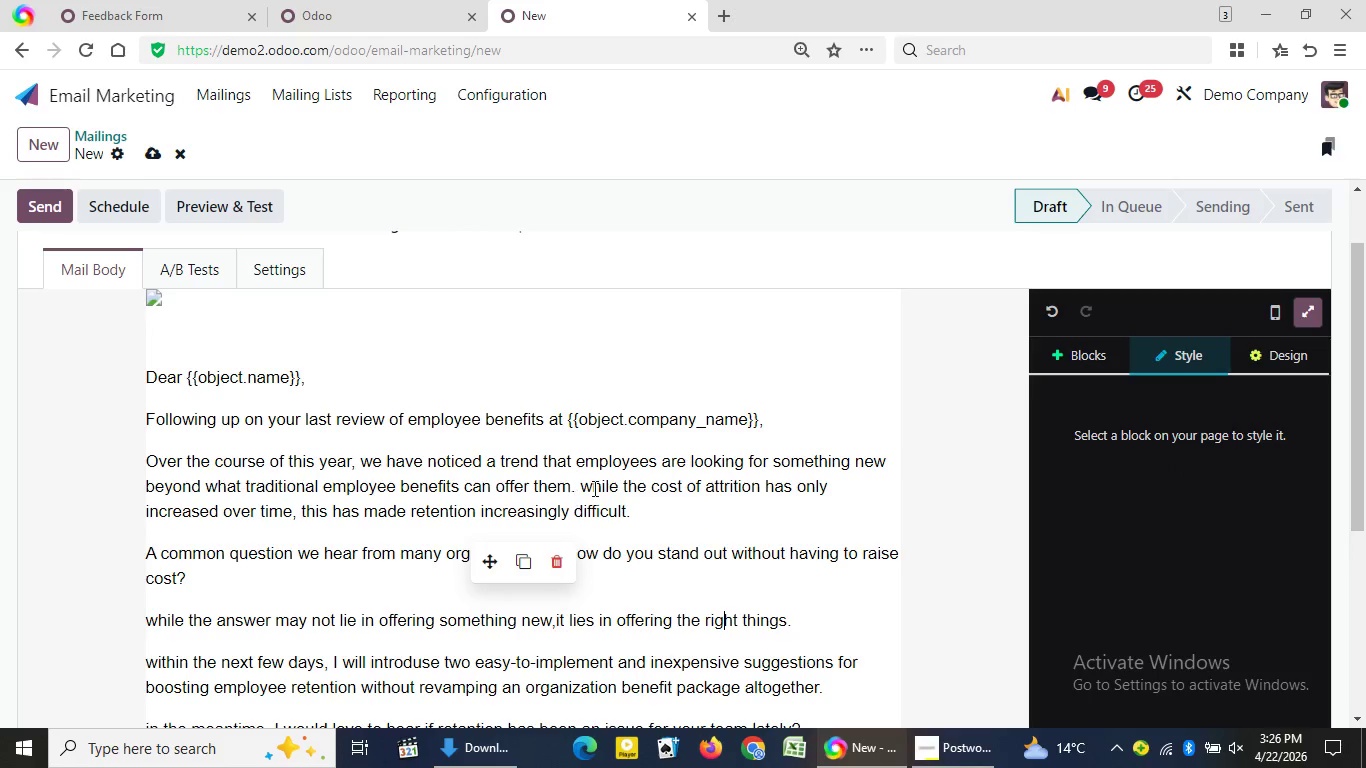 
left_click([630, 474])
 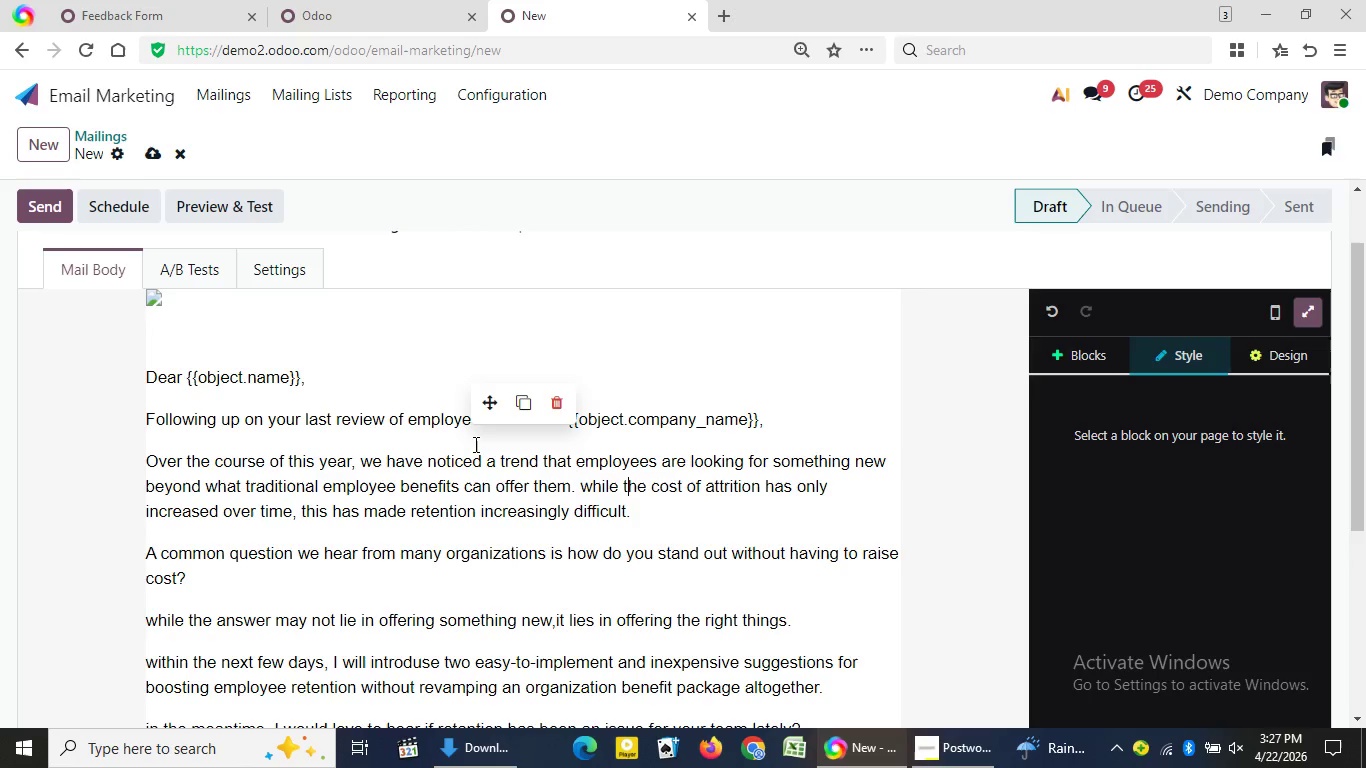 
wait(56.62)
 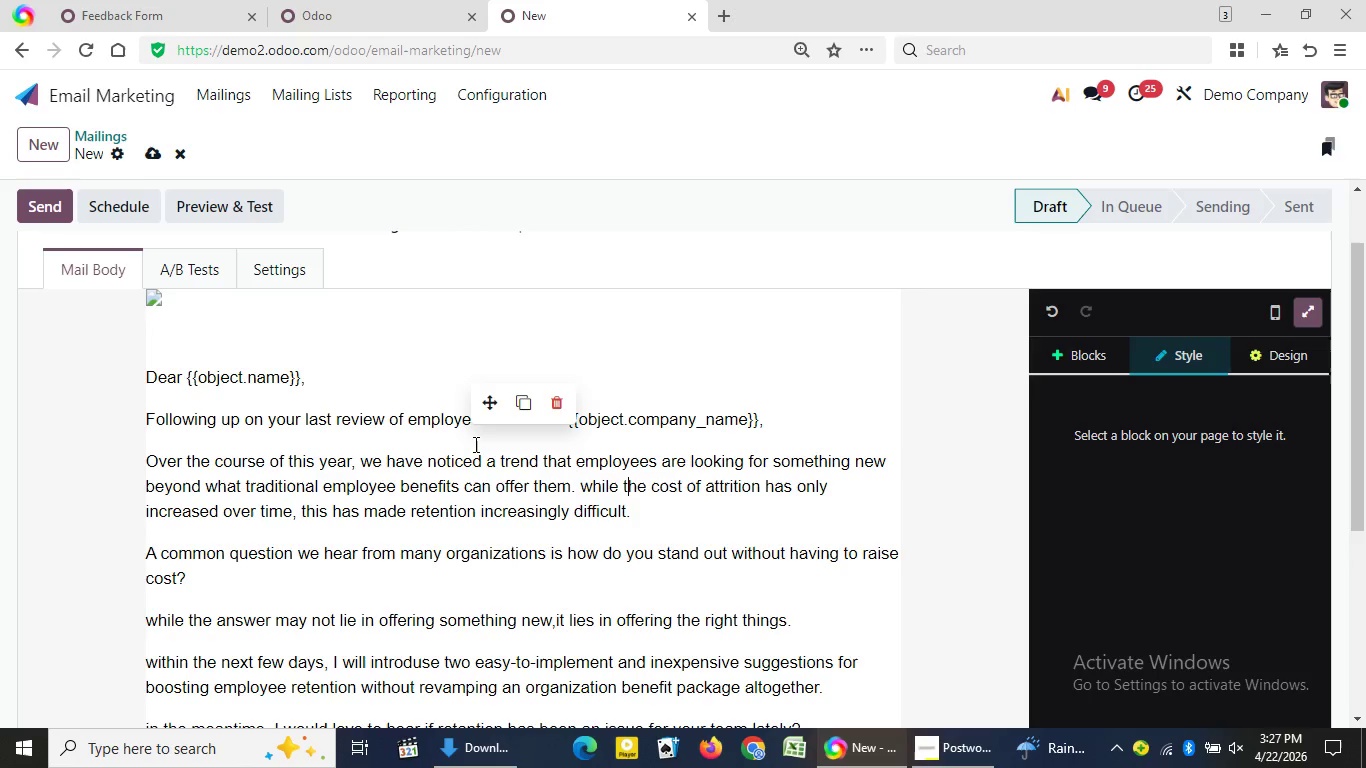 
left_click([450, 453])
 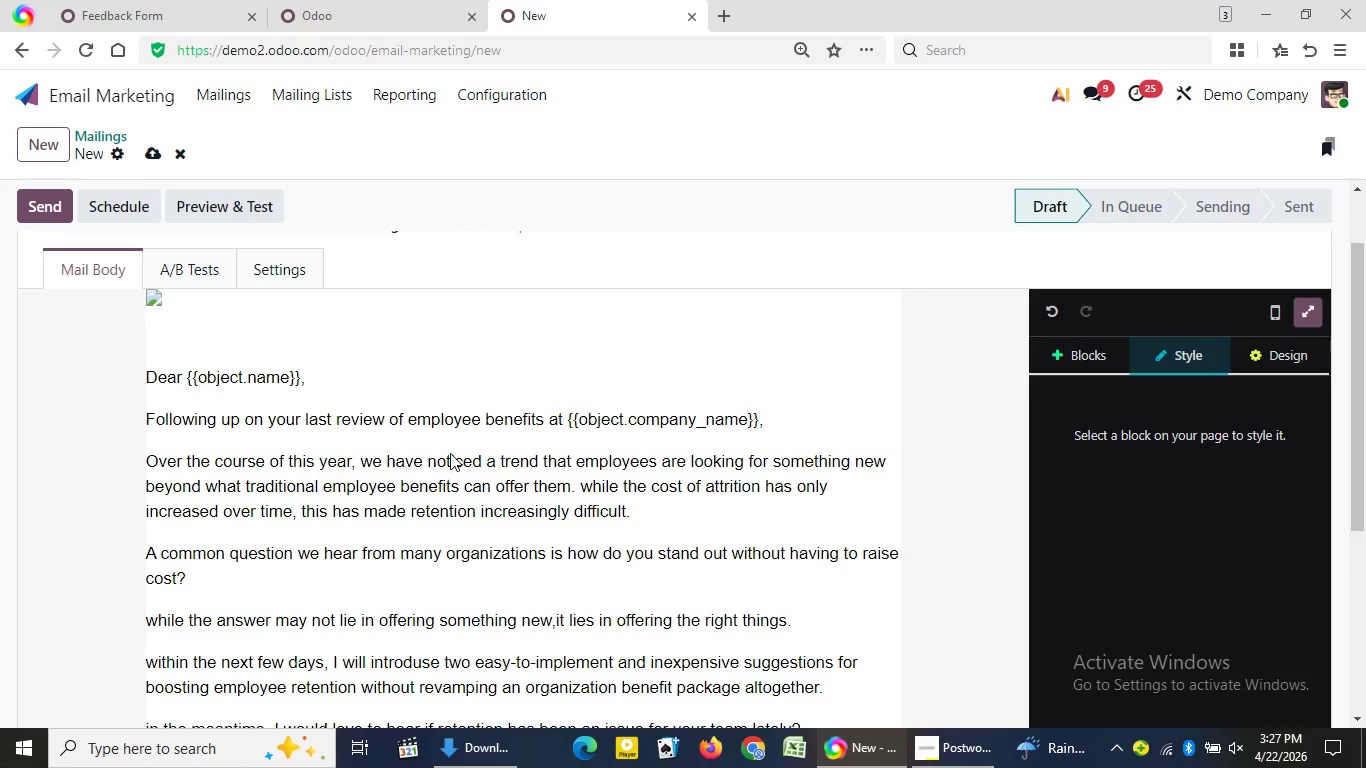 
key(Control+Z)
 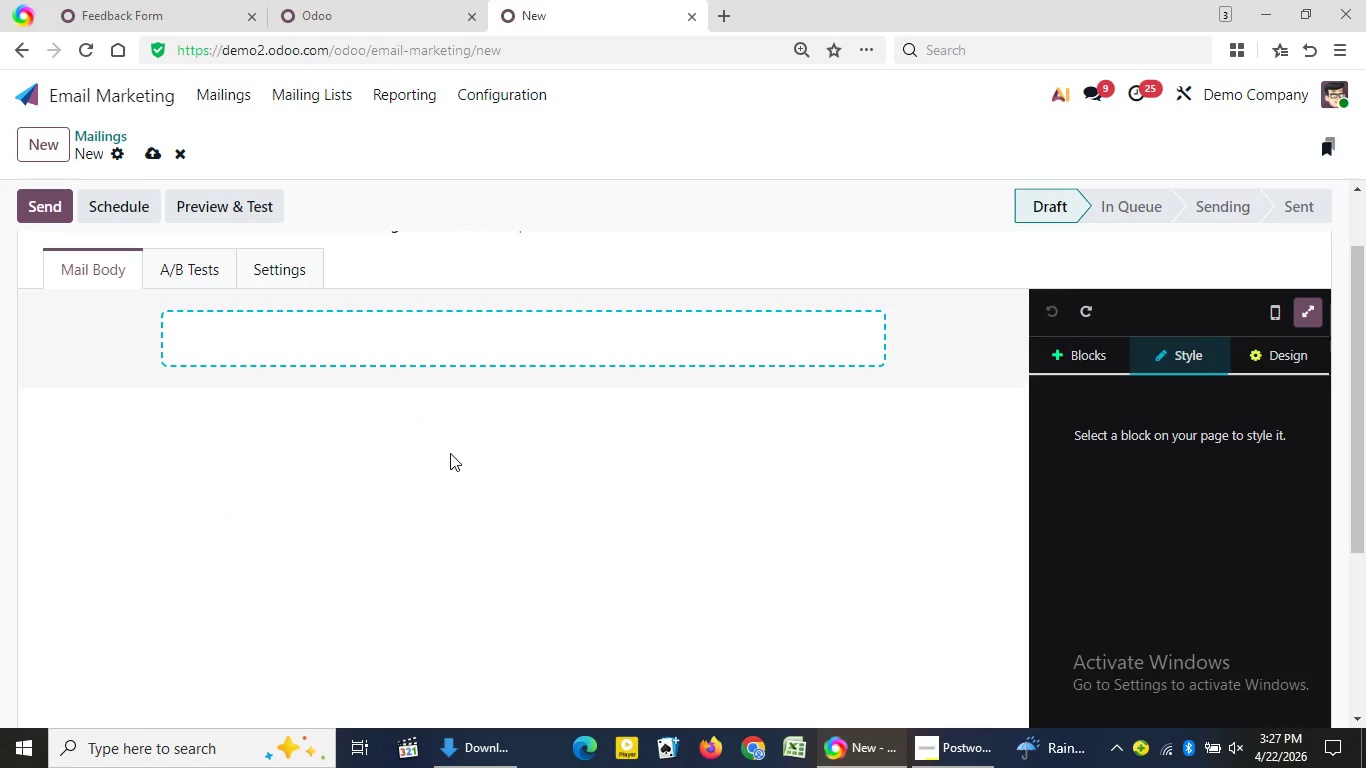 
hold_key(key=ControlLeft, duration=0.52)
 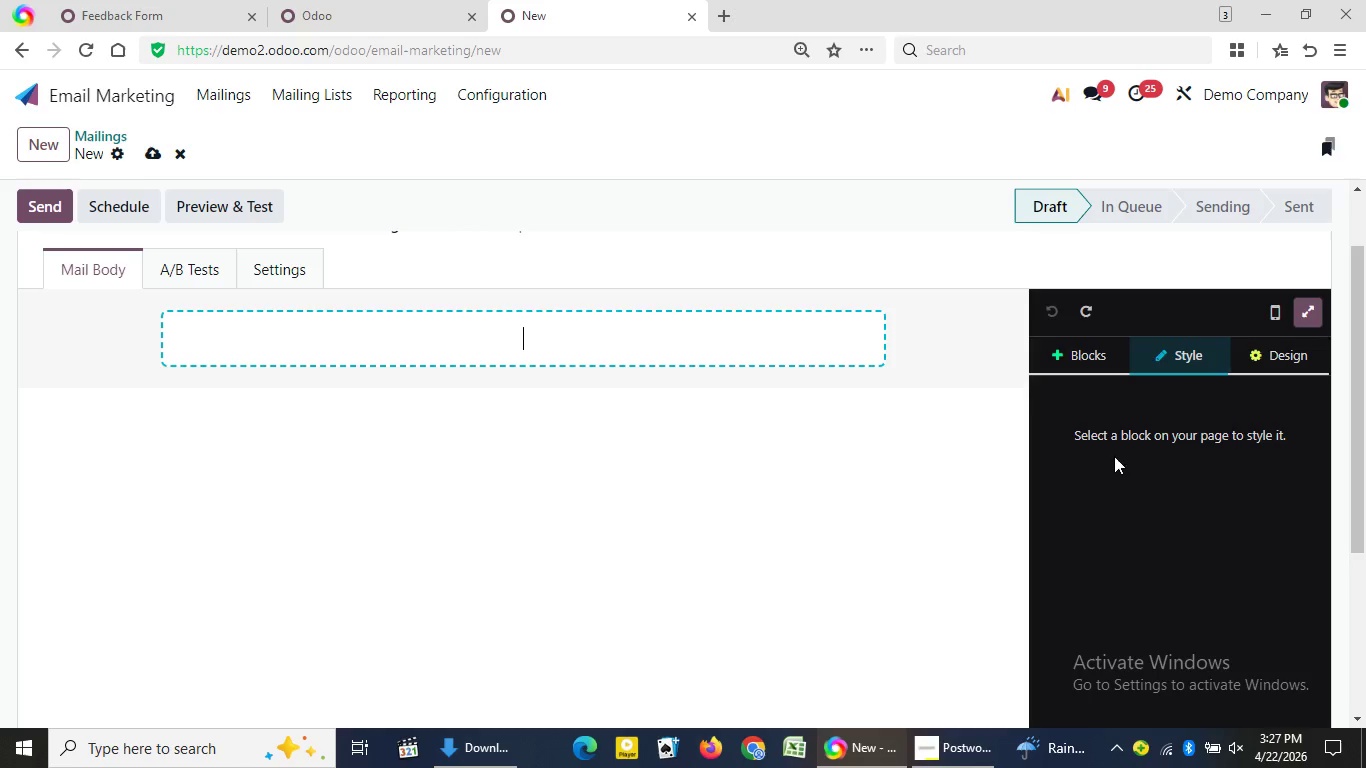 
left_click([1092, 354])
 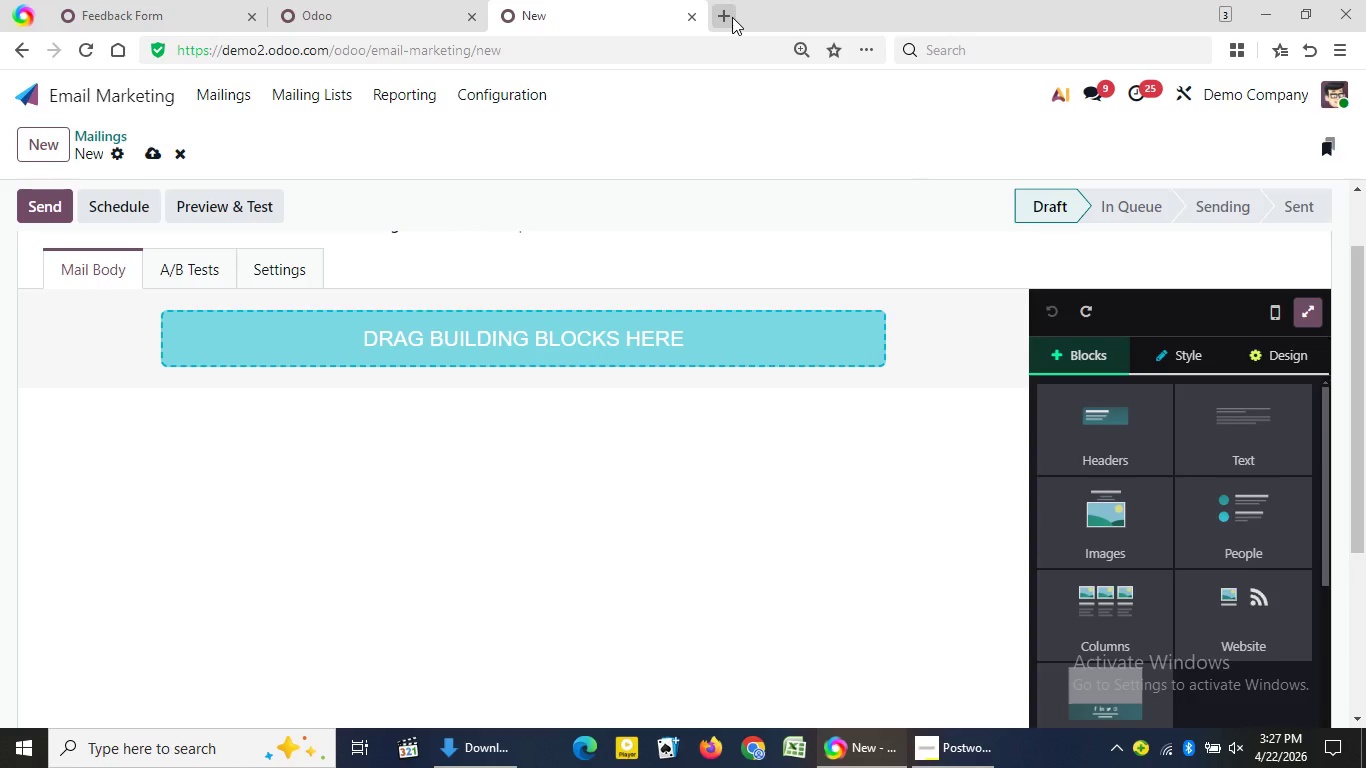 
wait(5.31)
 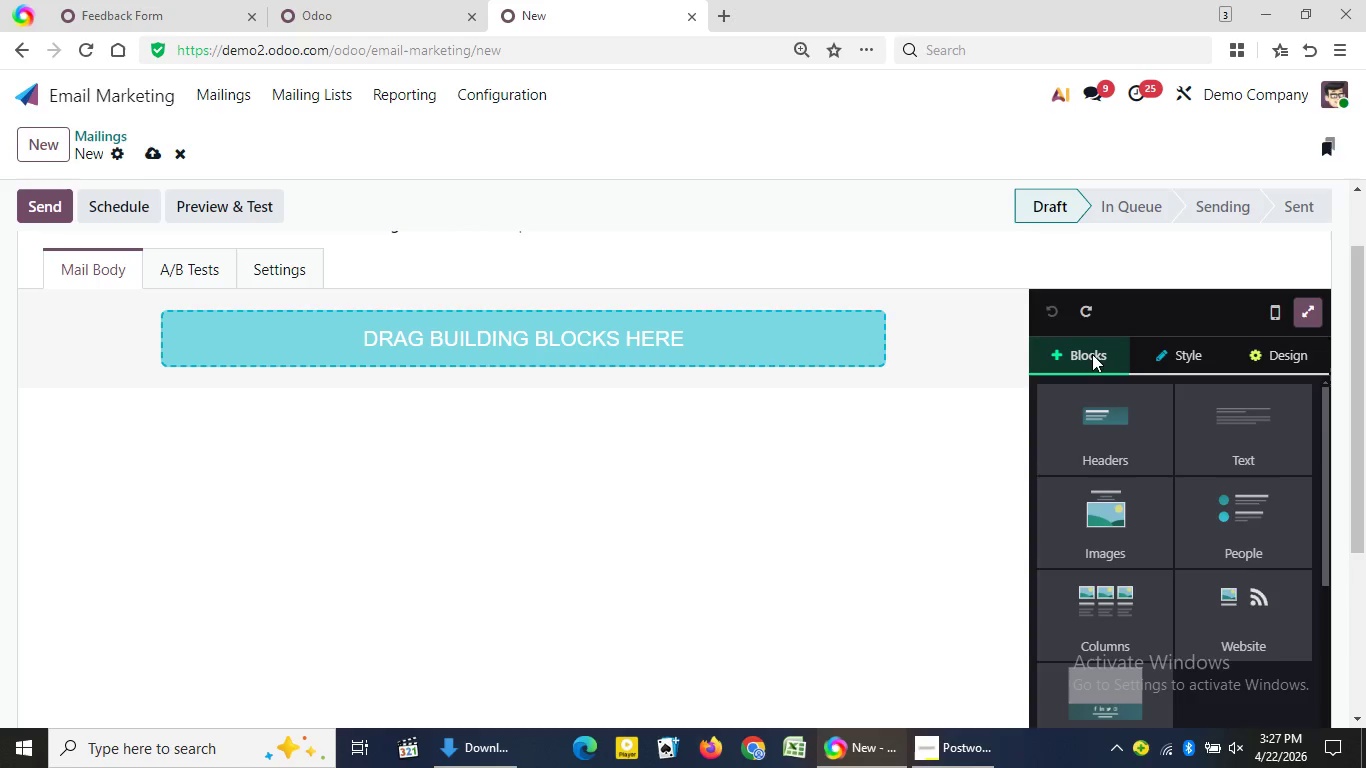 
key(O)
 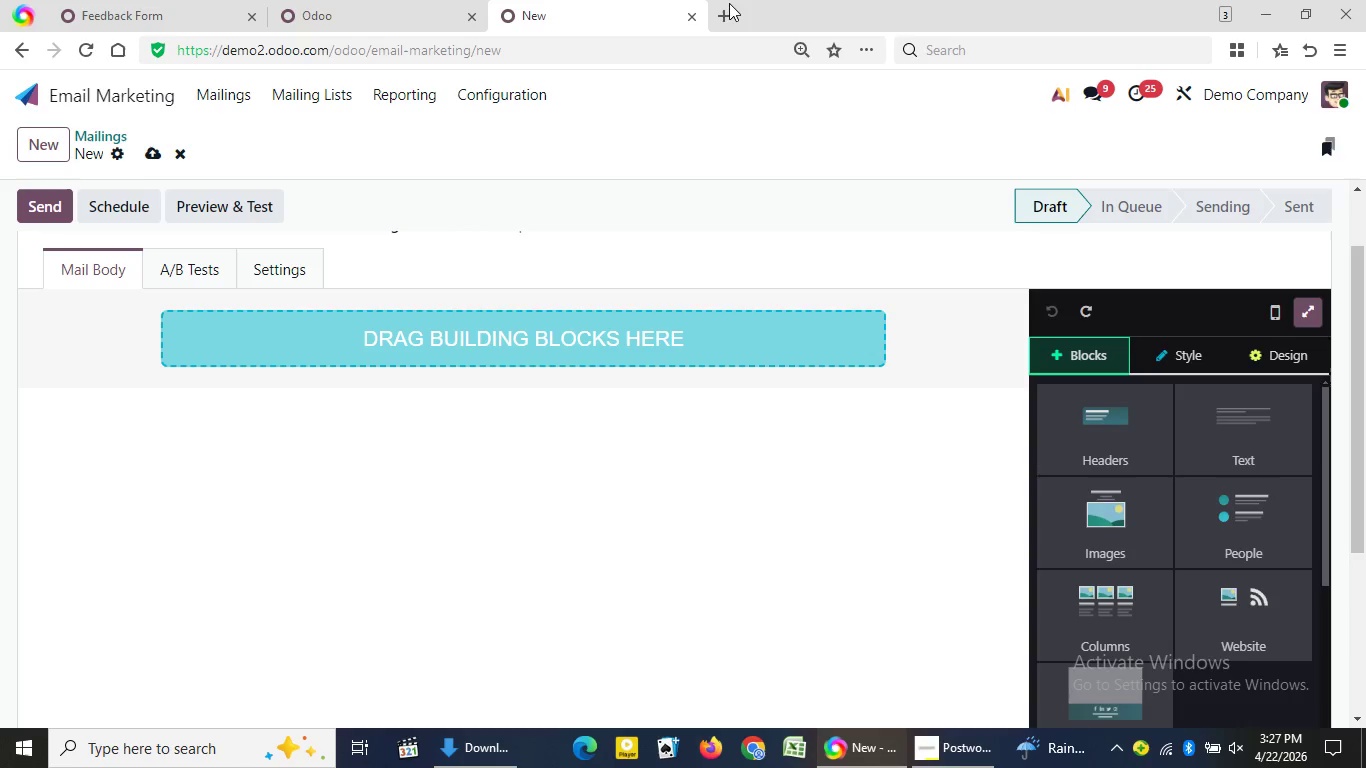 
wait(5.08)
 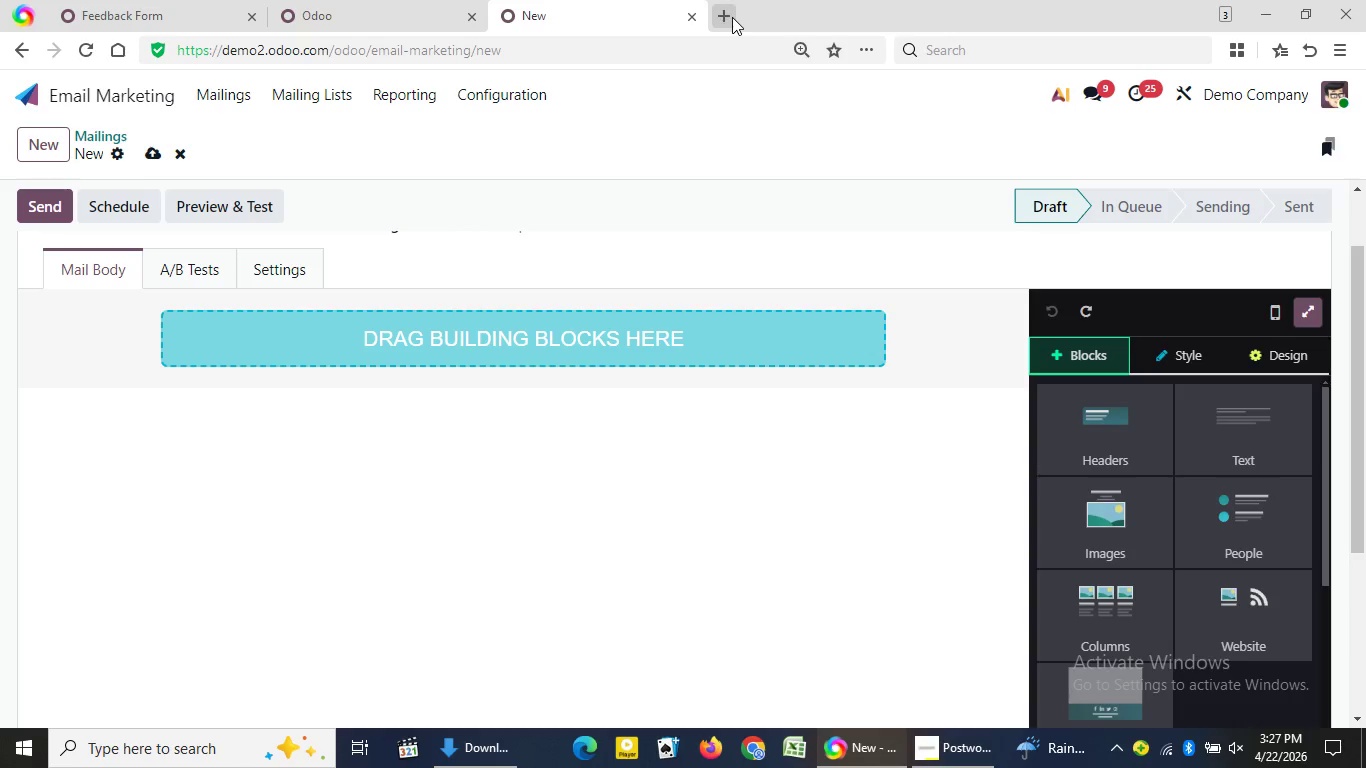 
left_click([725, 13])
 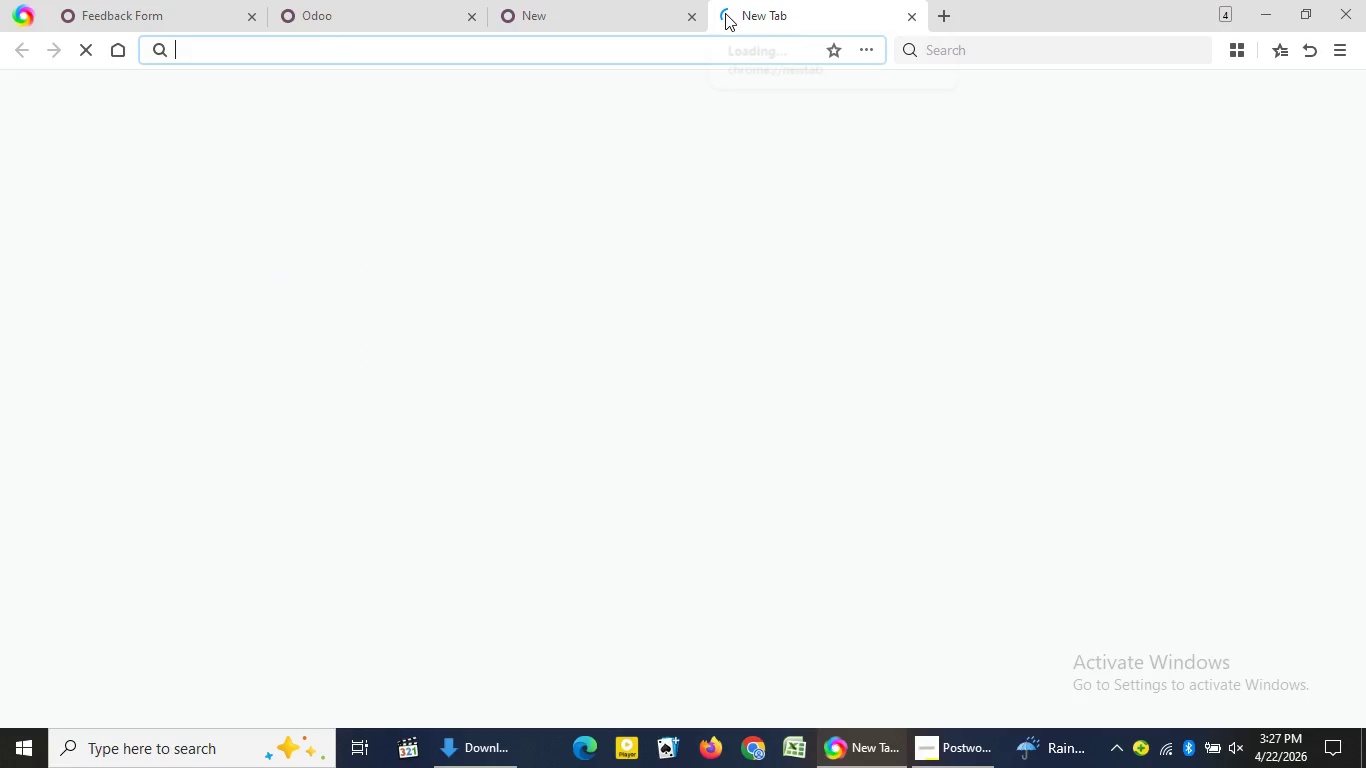 
type(oddo)
key(Backspace)
key(Backspace)
type(oo)
 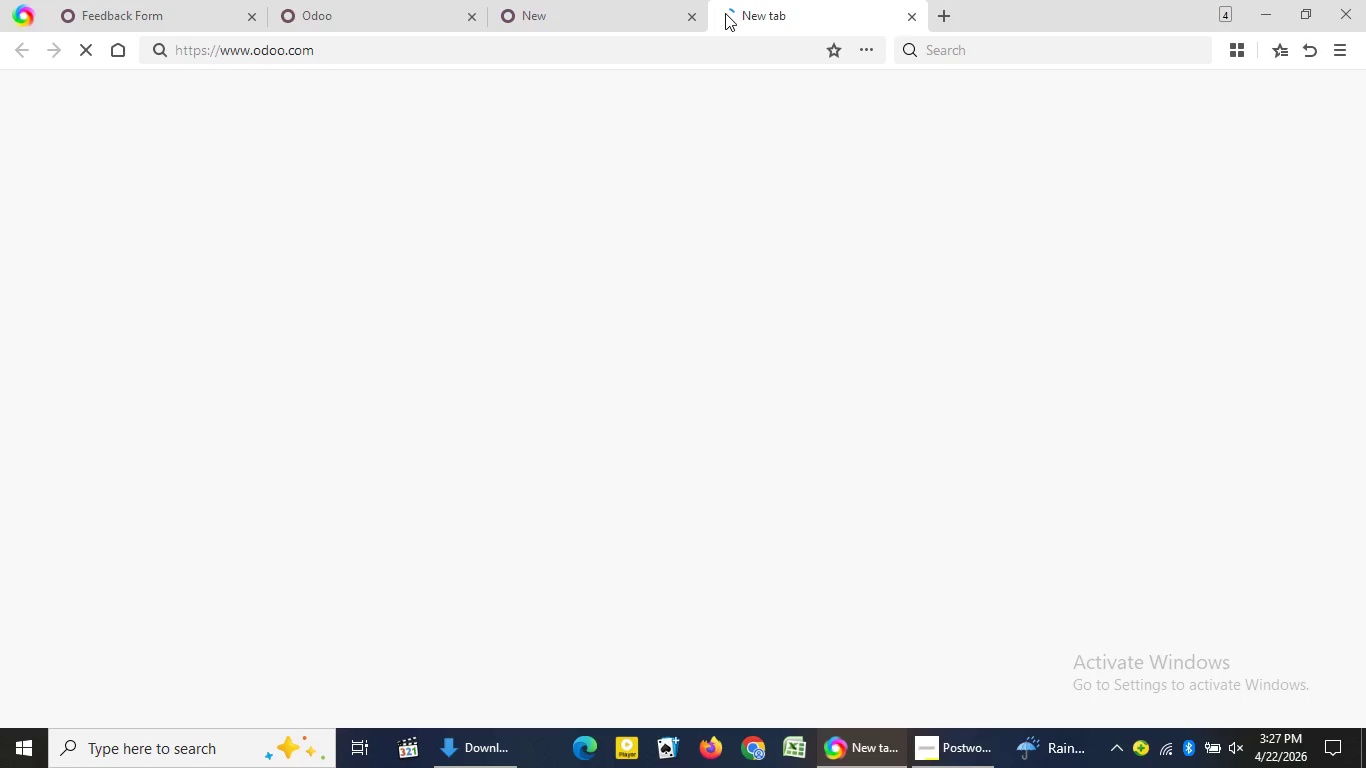 
key(Enter)
 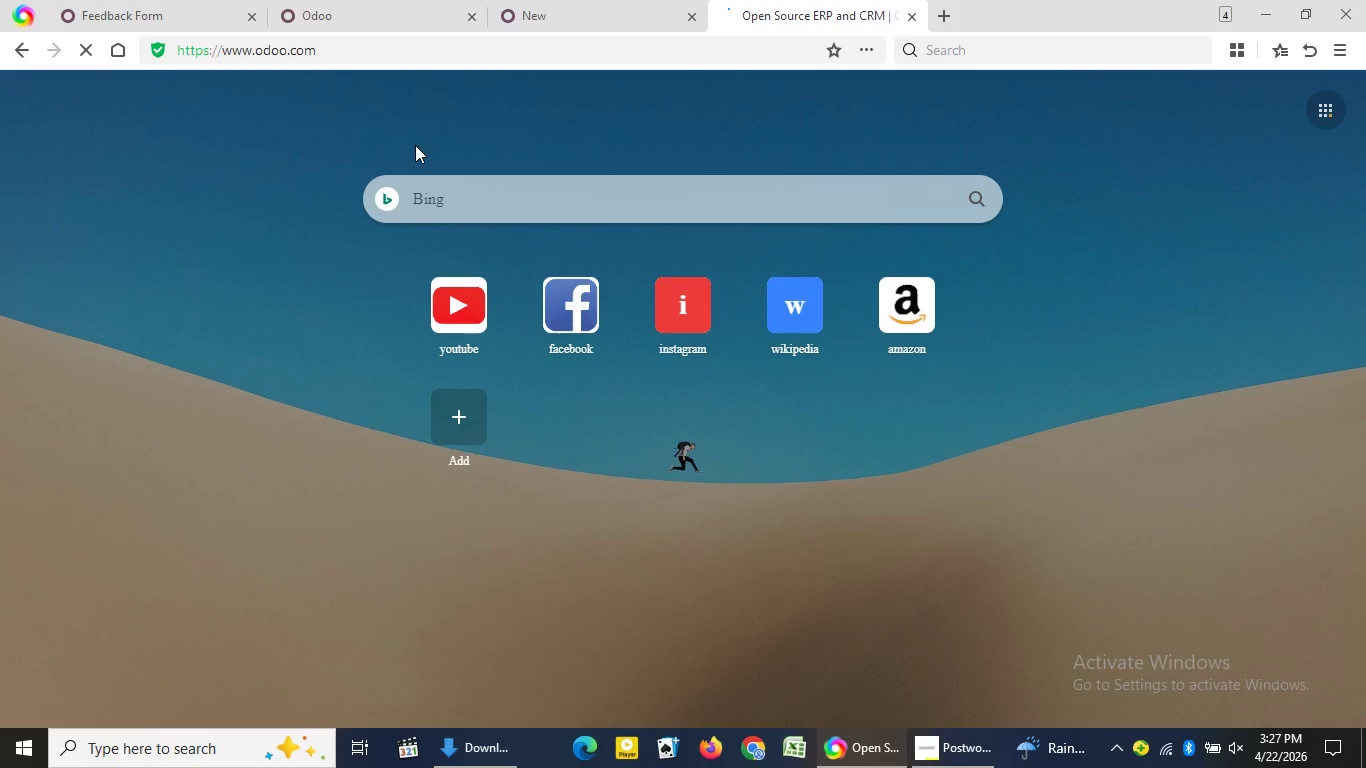 
left_click([326, 49])
 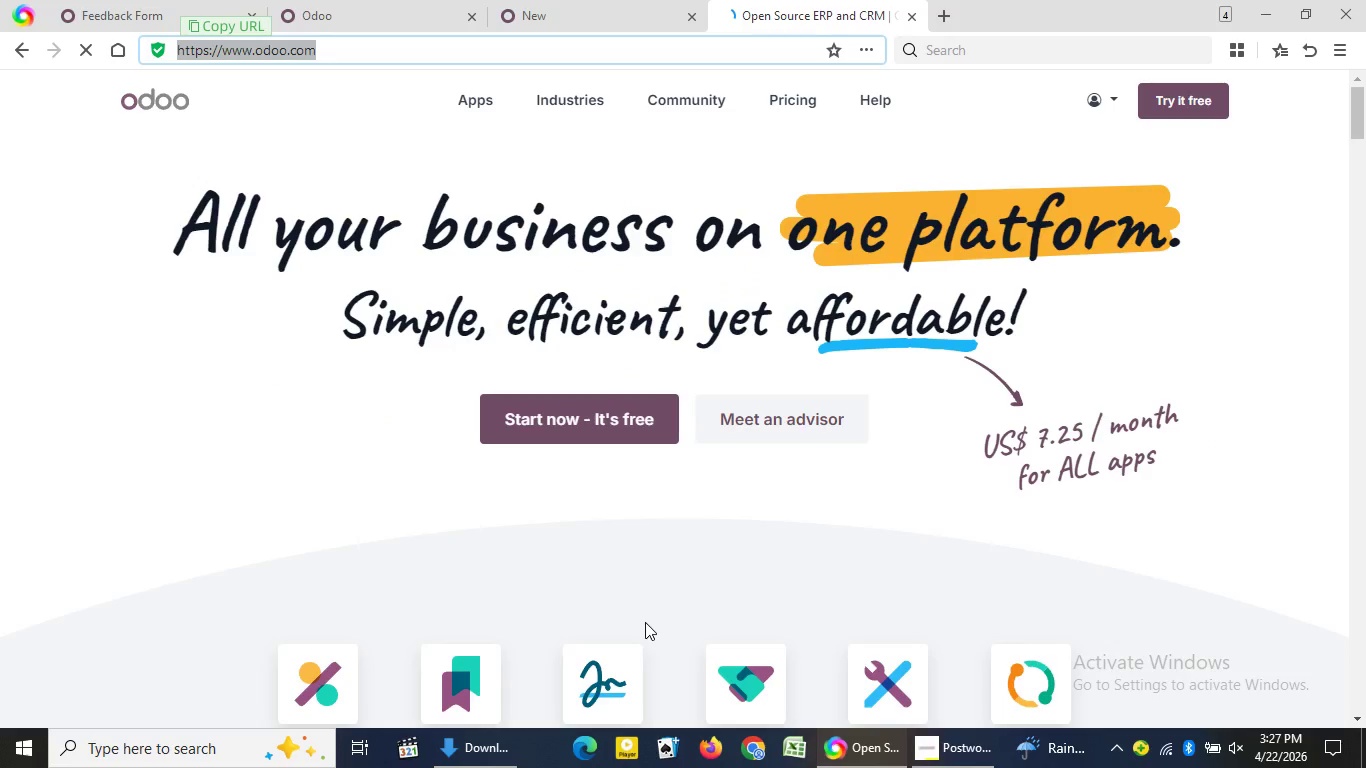 
left_click([592, 432])
 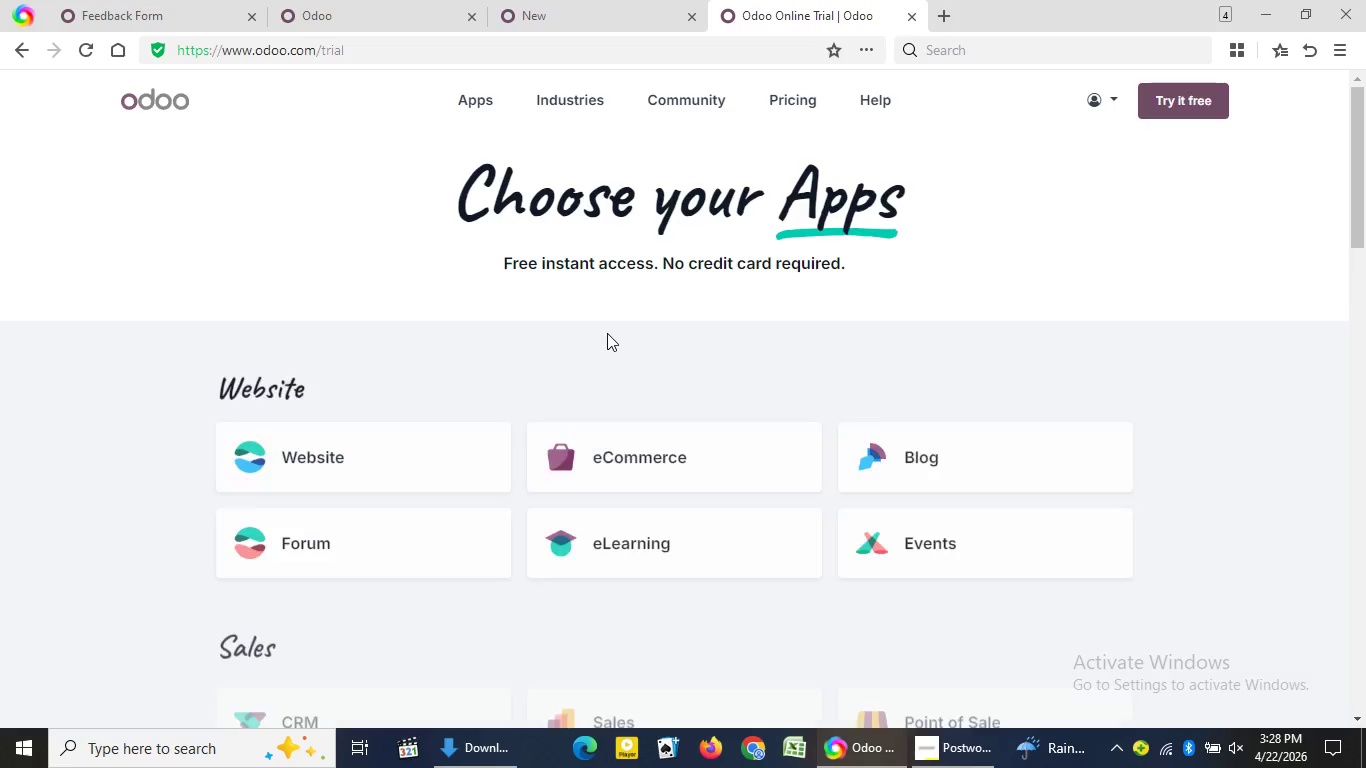 
wait(11.33)
 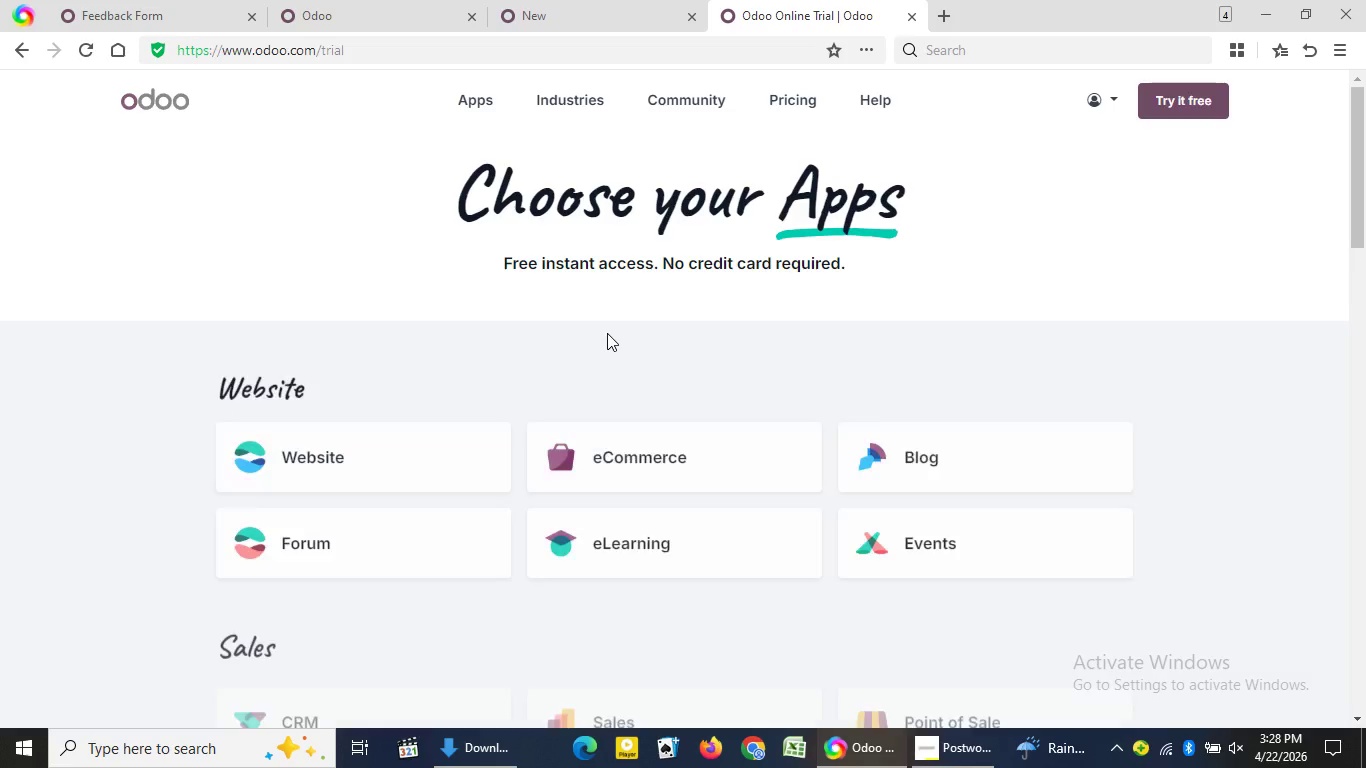 
left_click_drag(start_coordinate=[1362, 208], to_coordinate=[1364, 567])
 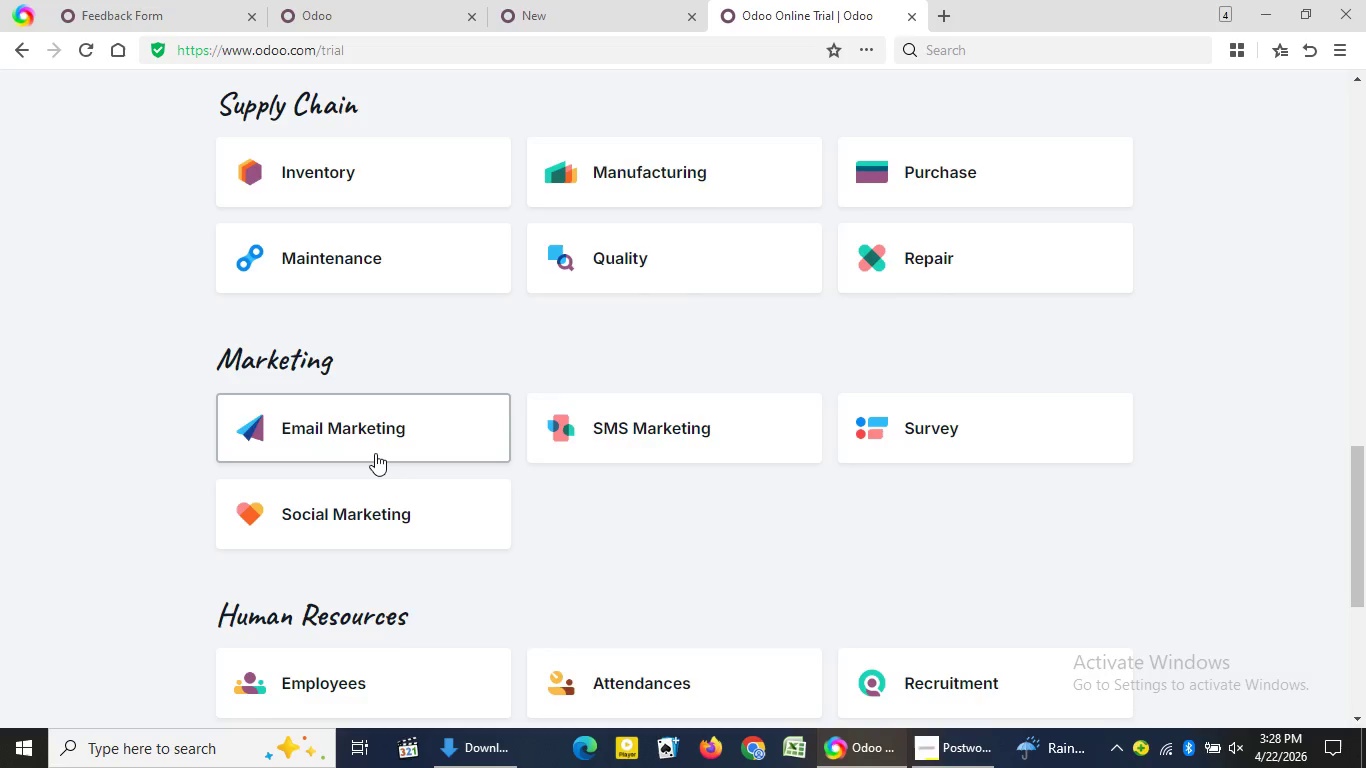 
left_click([375, 453])
 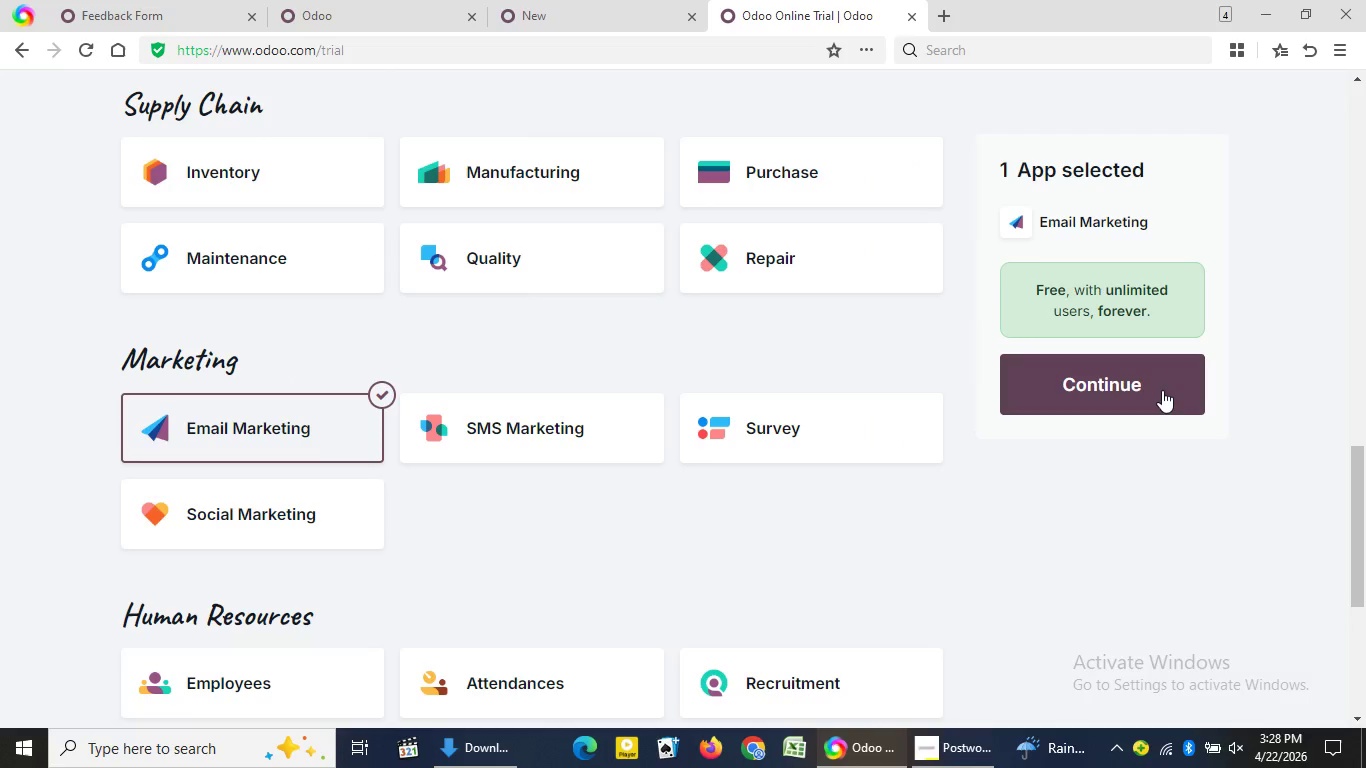 
left_click([1161, 390])
 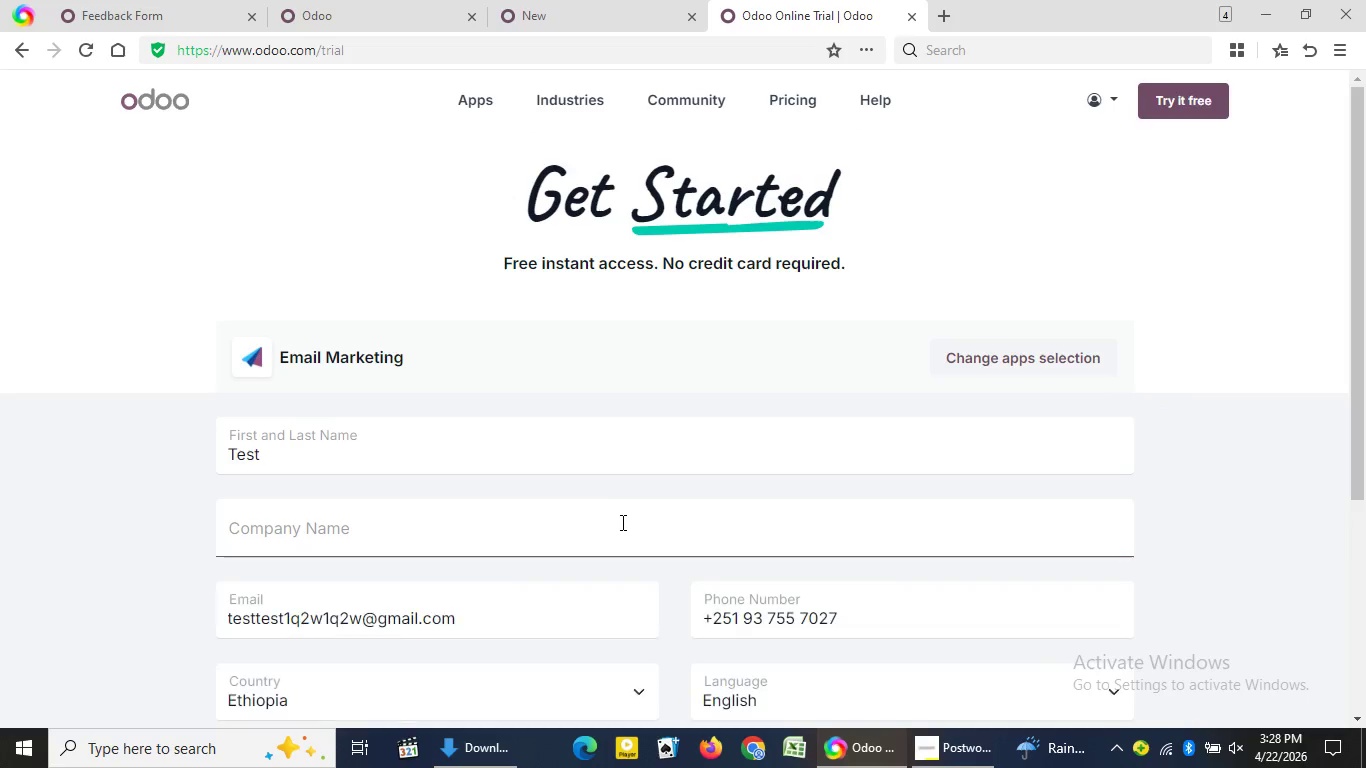 
left_click([621, 522])
 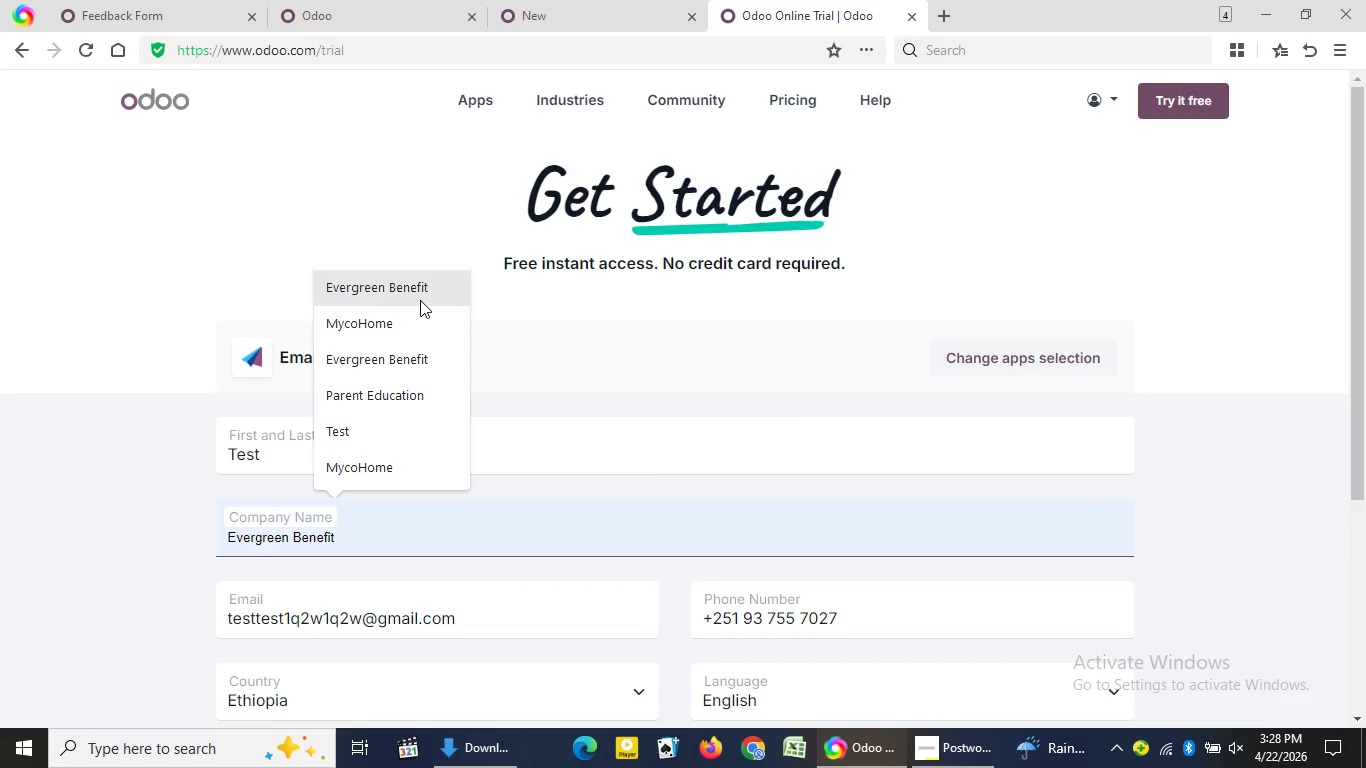 
left_click([420, 300])
 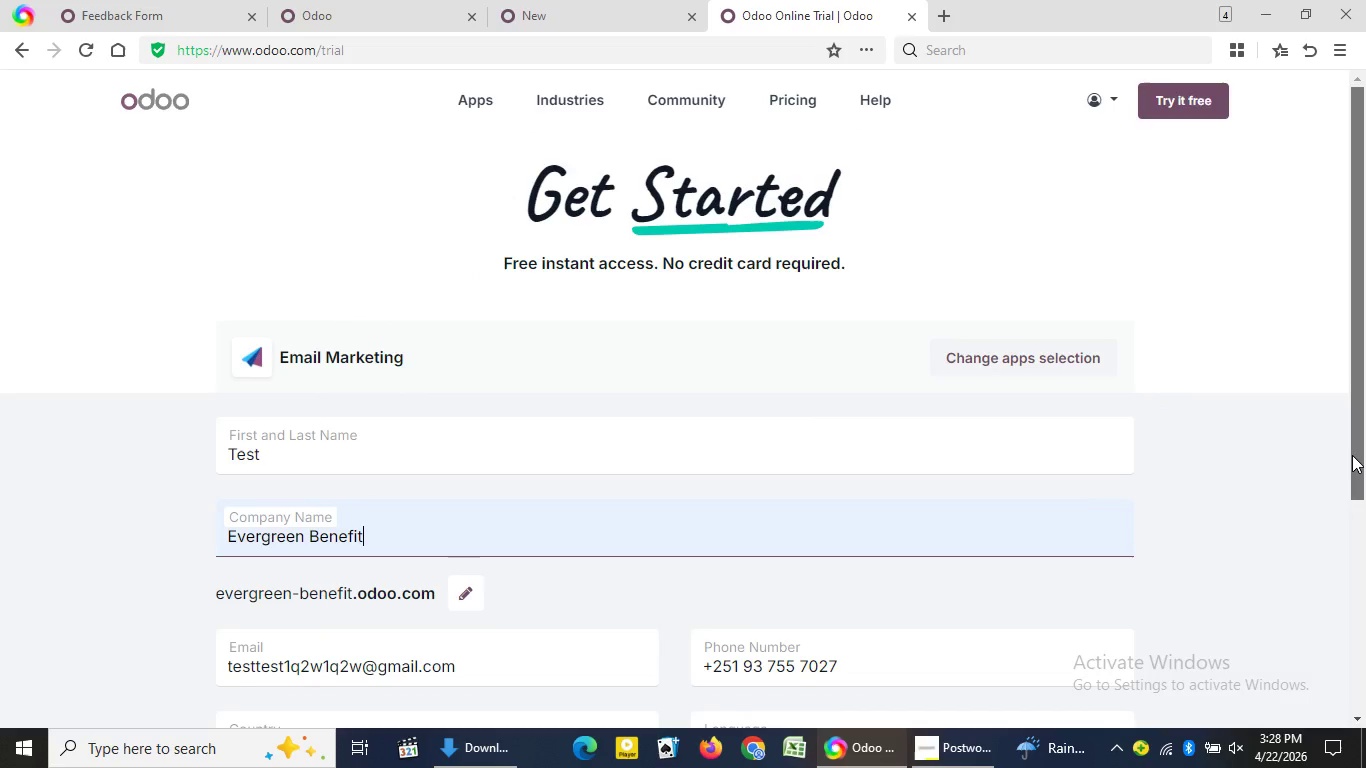 
left_click_drag(start_coordinate=[1352, 455], to_coordinate=[1365, 645])
 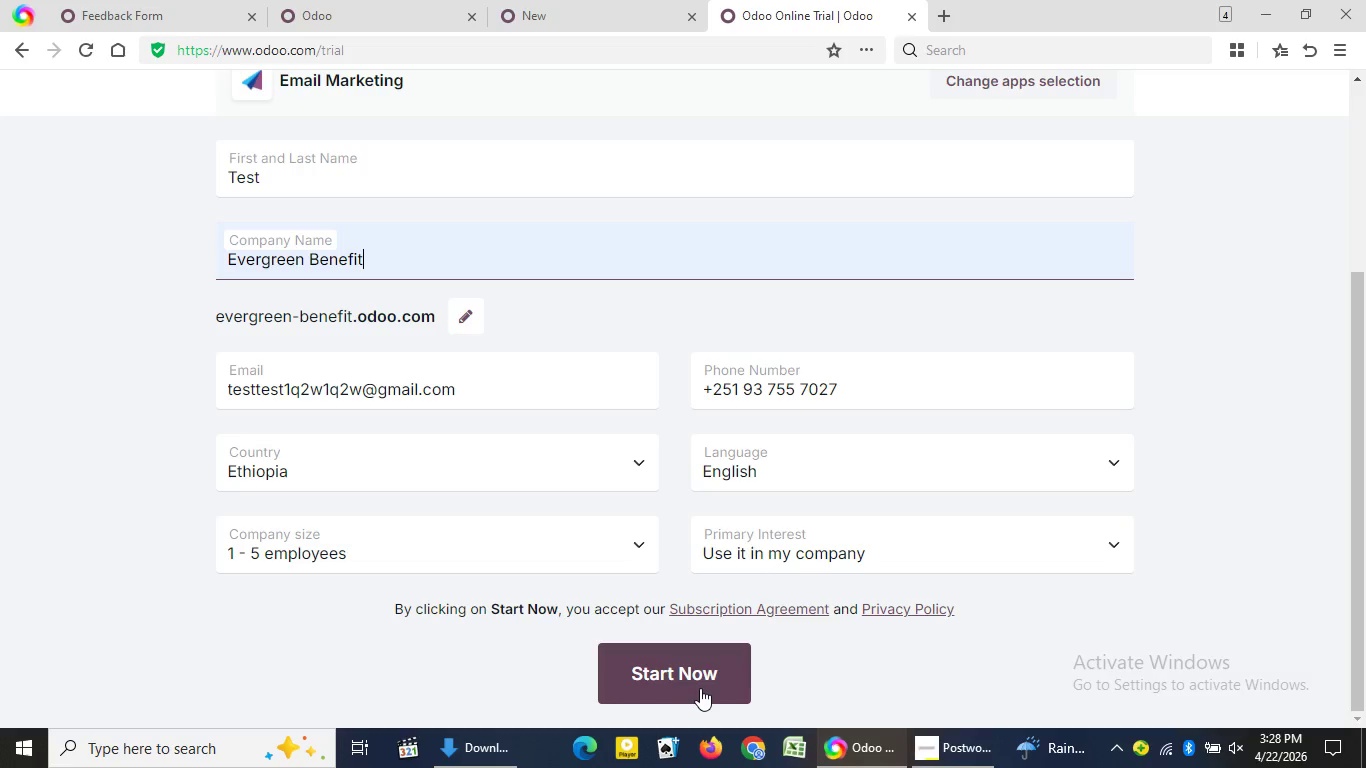 
left_click([700, 688])
 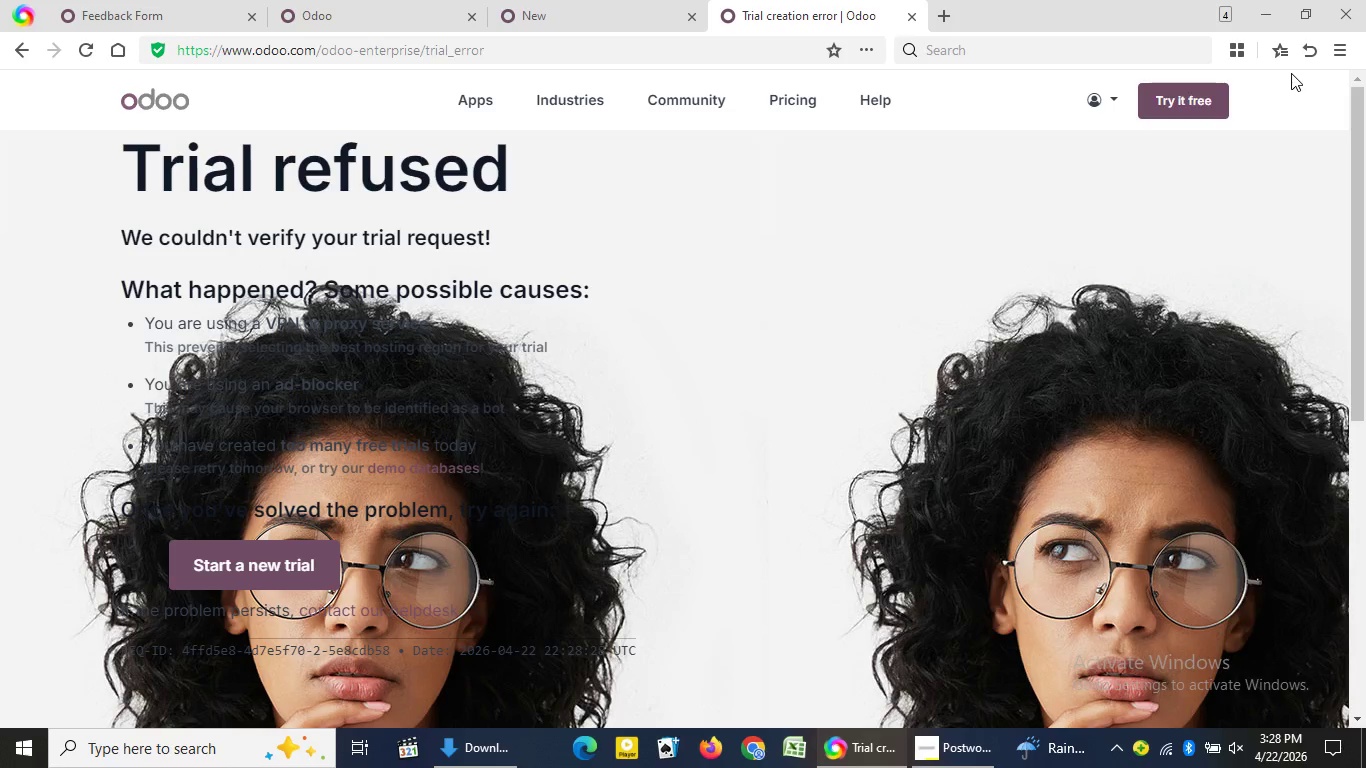 
wait(5.88)
 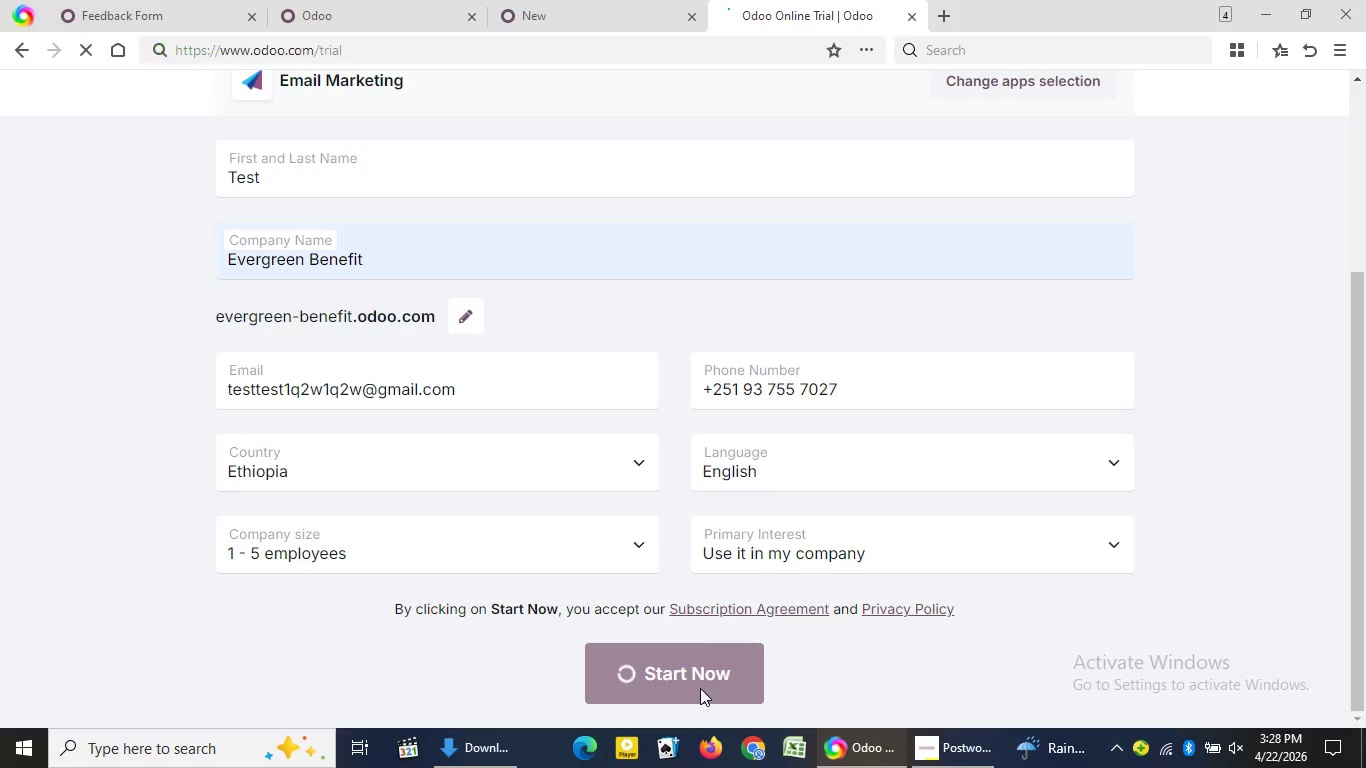 
left_click([1347, 57])
 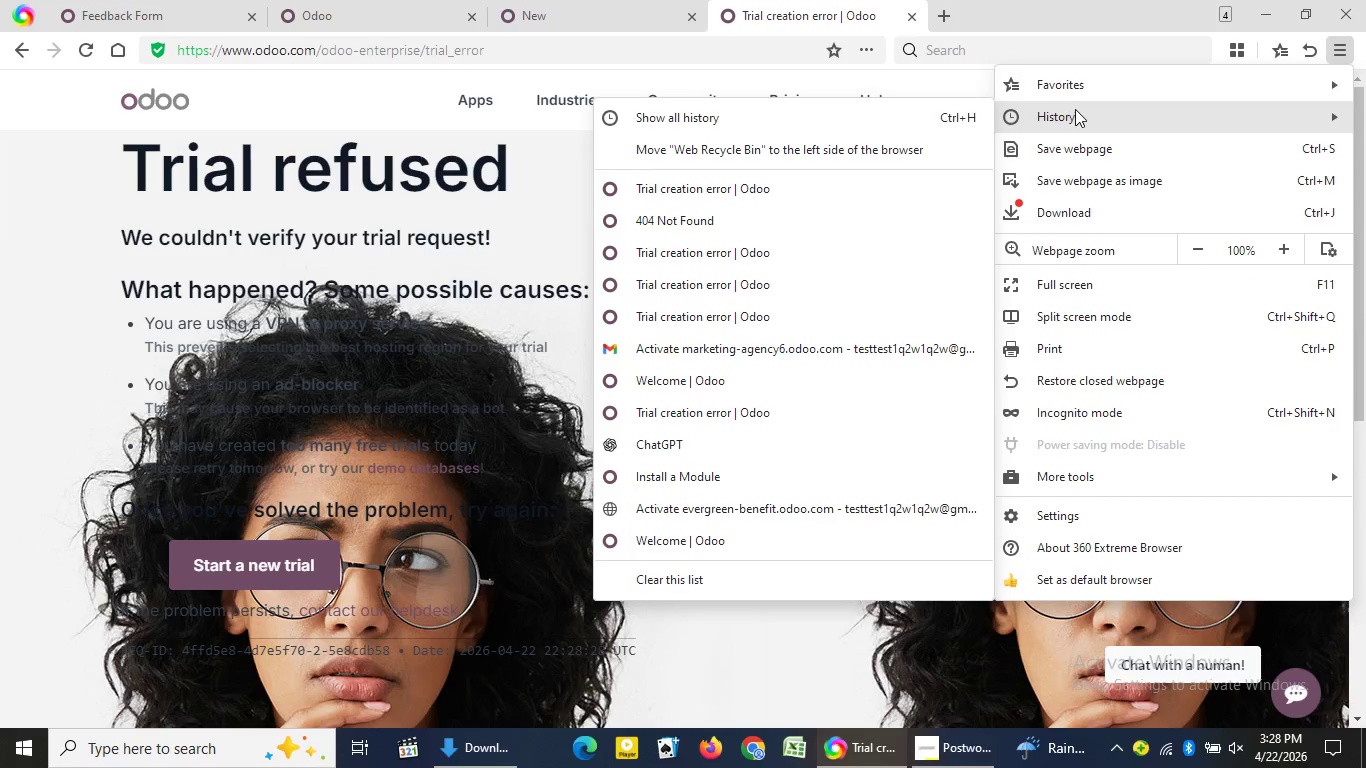 
left_click([1075, 109])
 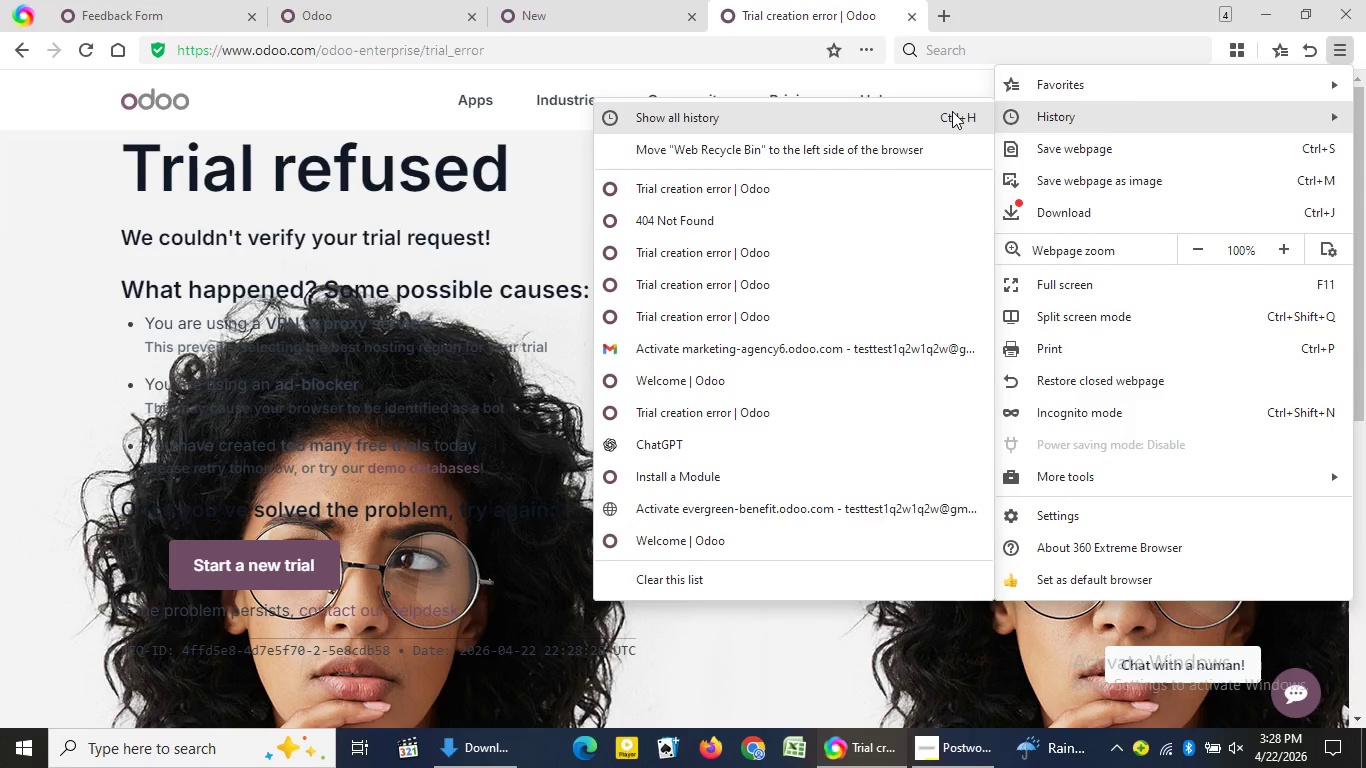 
left_click([952, 111])
 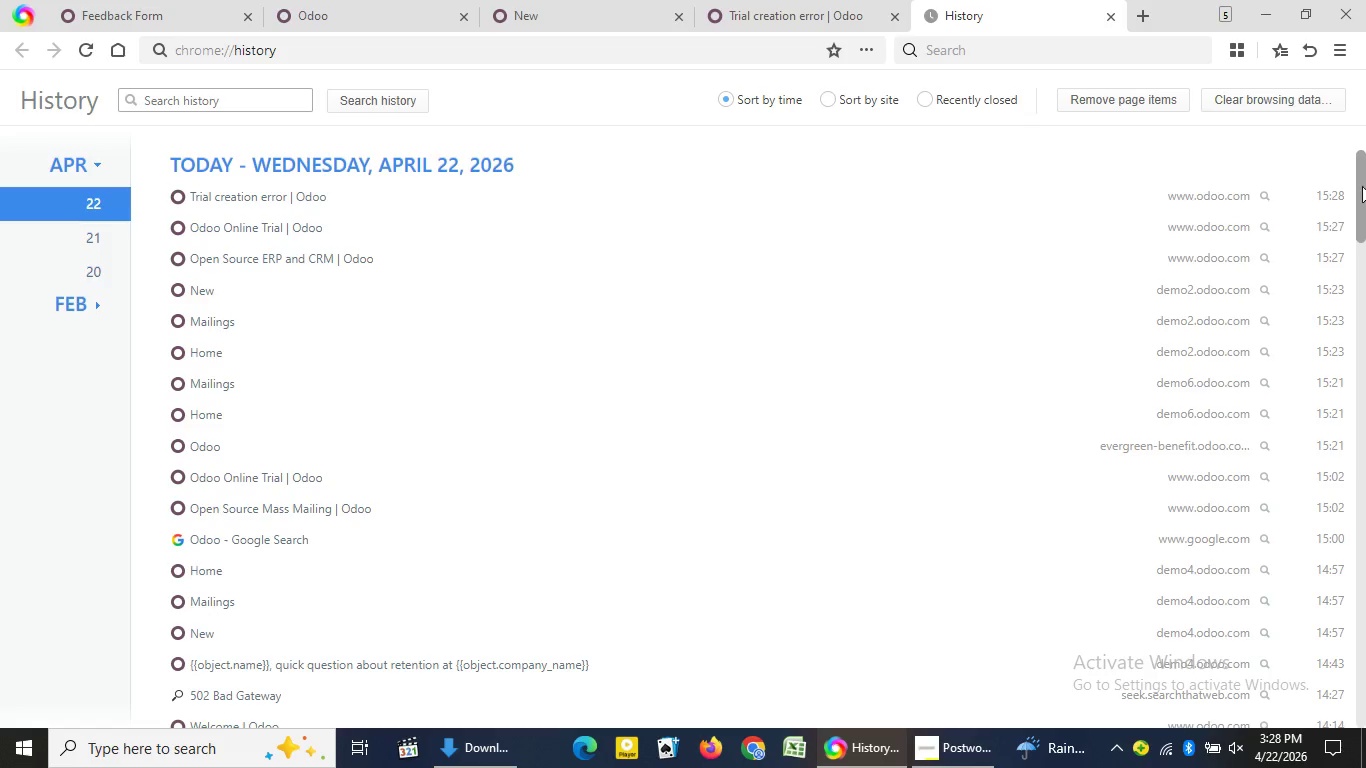 
left_click_drag(start_coordinate=[1360, 187], to_coordinate=[1362, 437])
 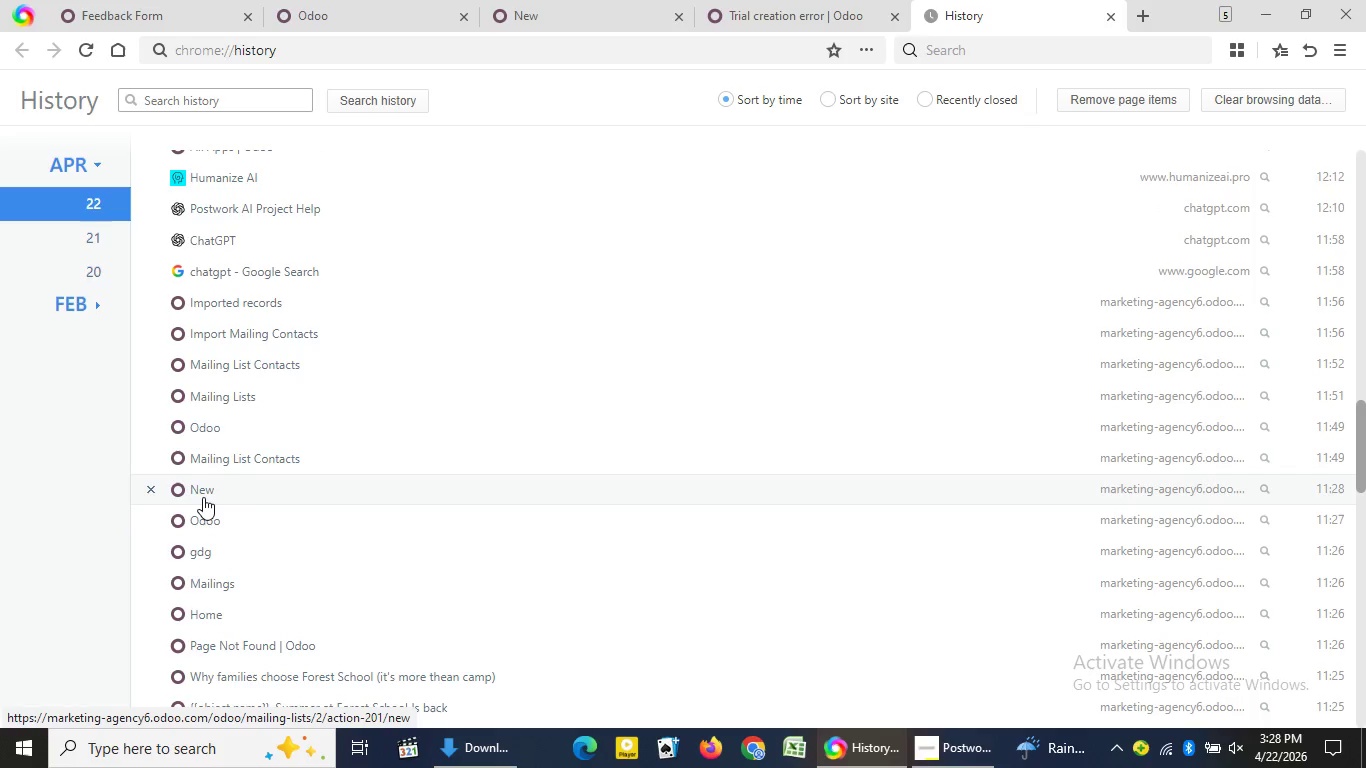 
left_click([203, 497])
 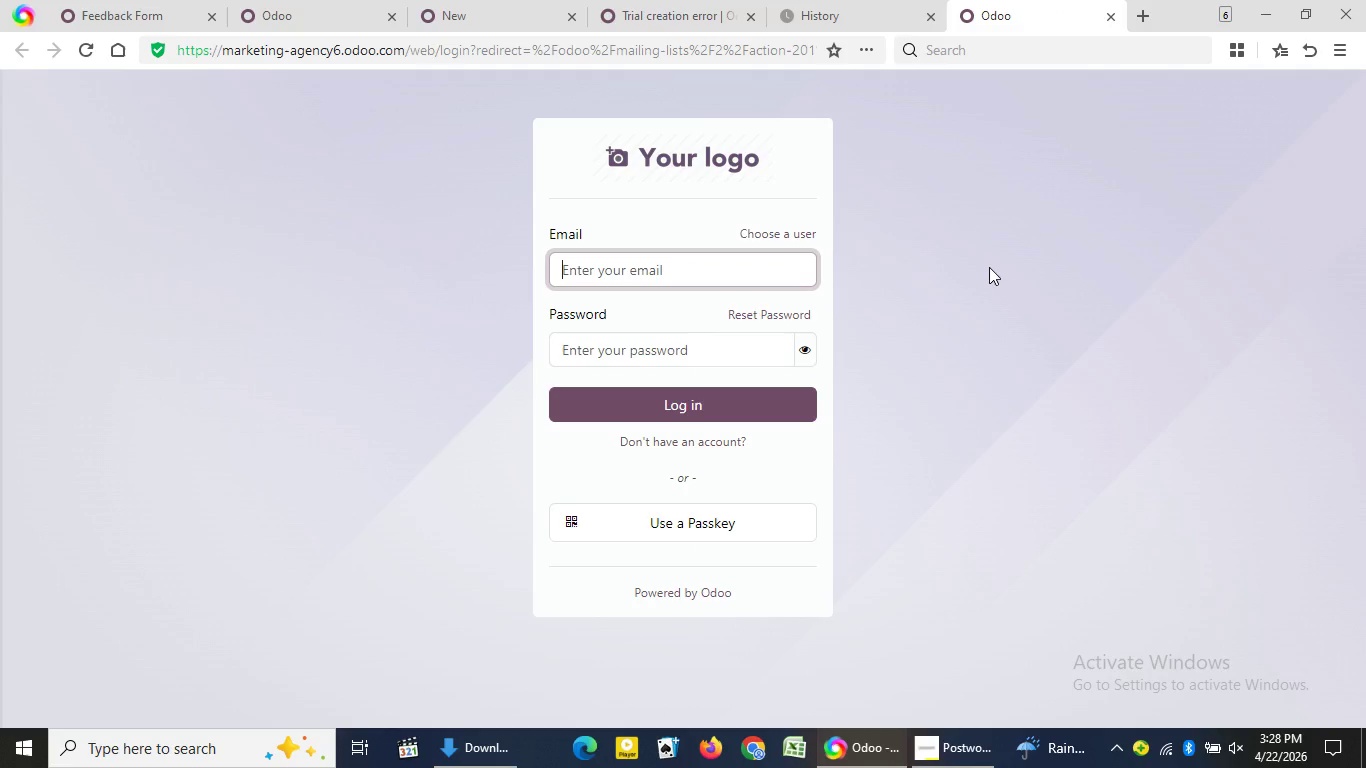 
wait(12.48)
 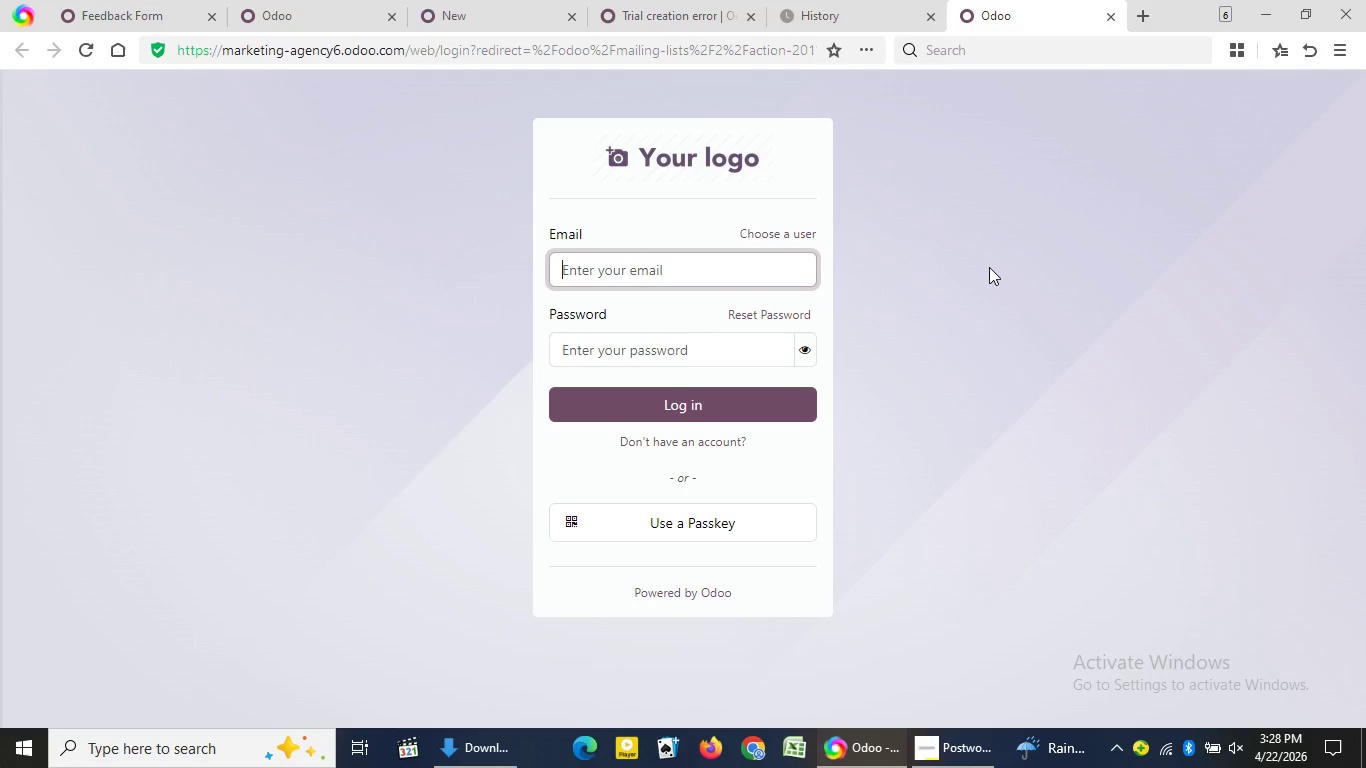 
type(tes)
key(Backspace)
key(Backspace)
key(Backspace)
key(Backspace)
 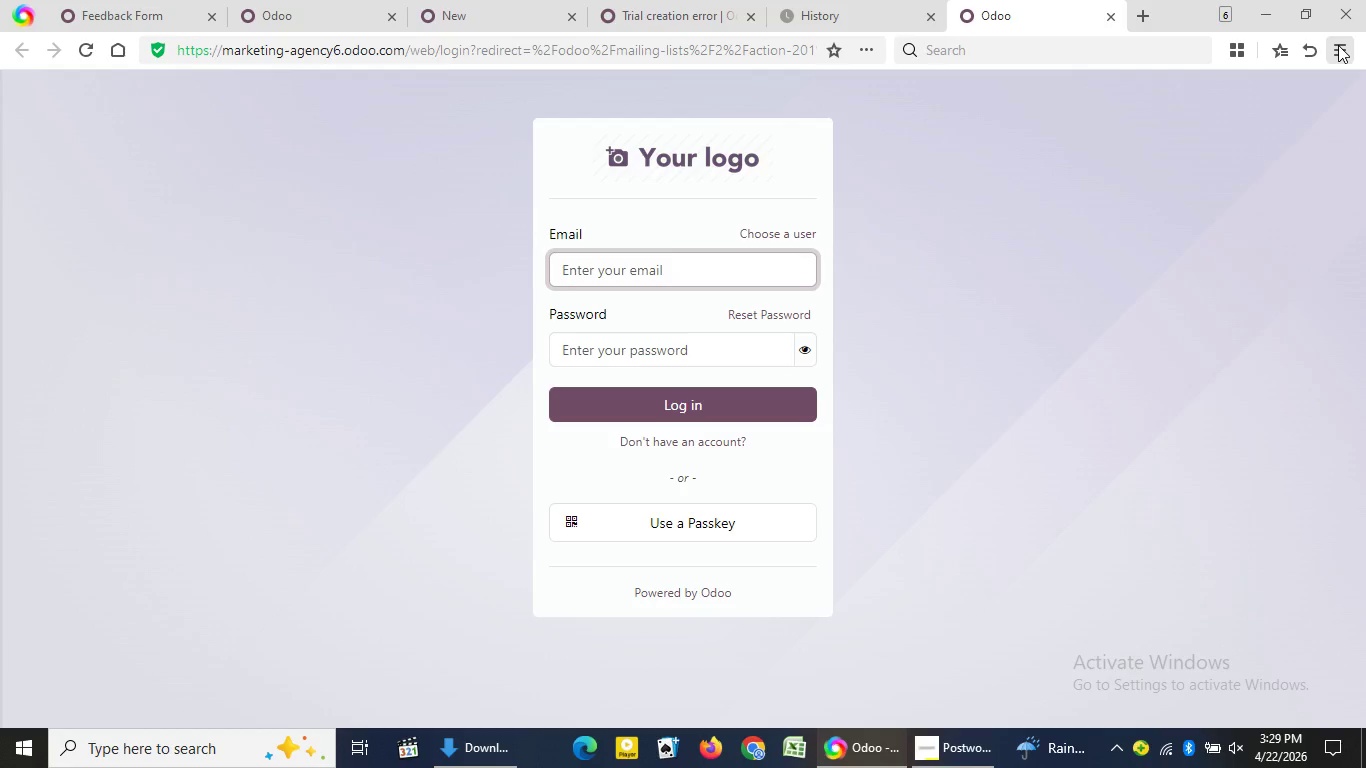 
left_click([1338, 45])
 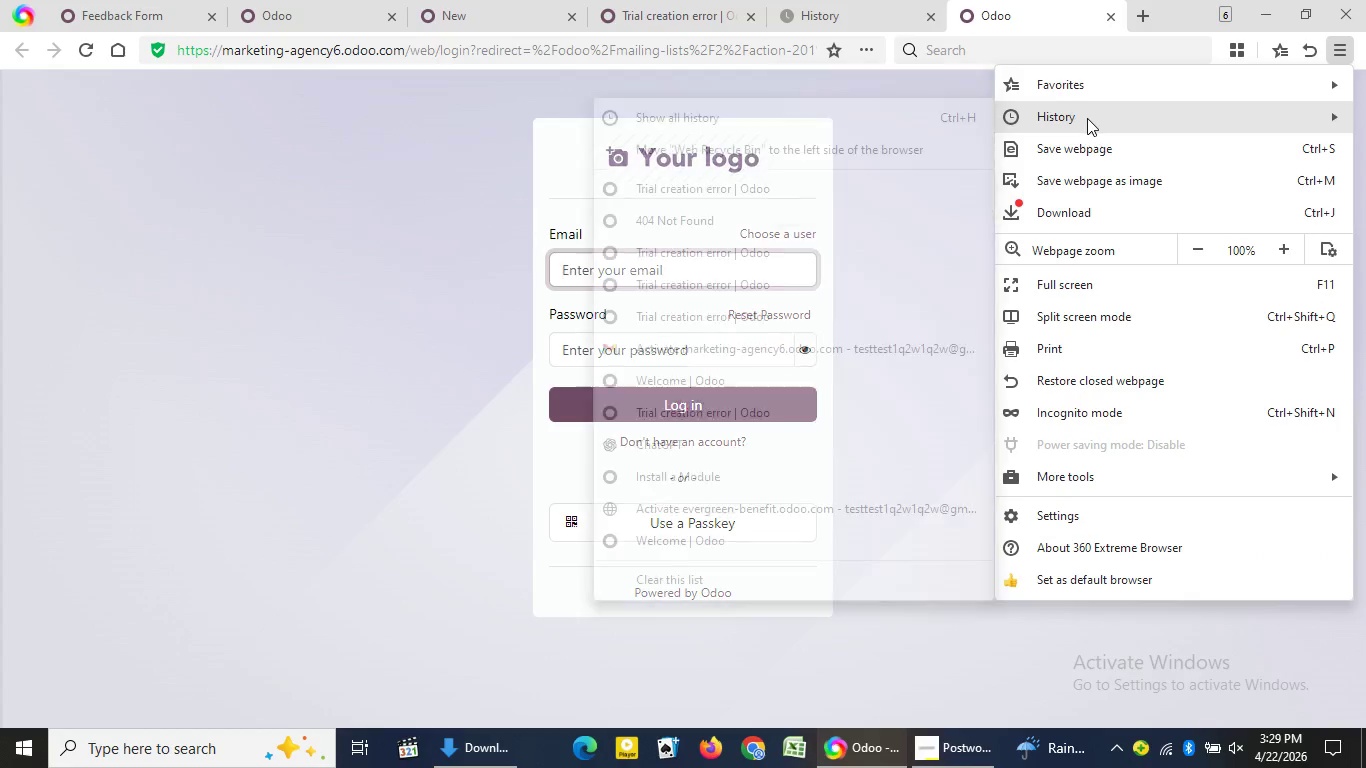 
left_click([1087, 118])
 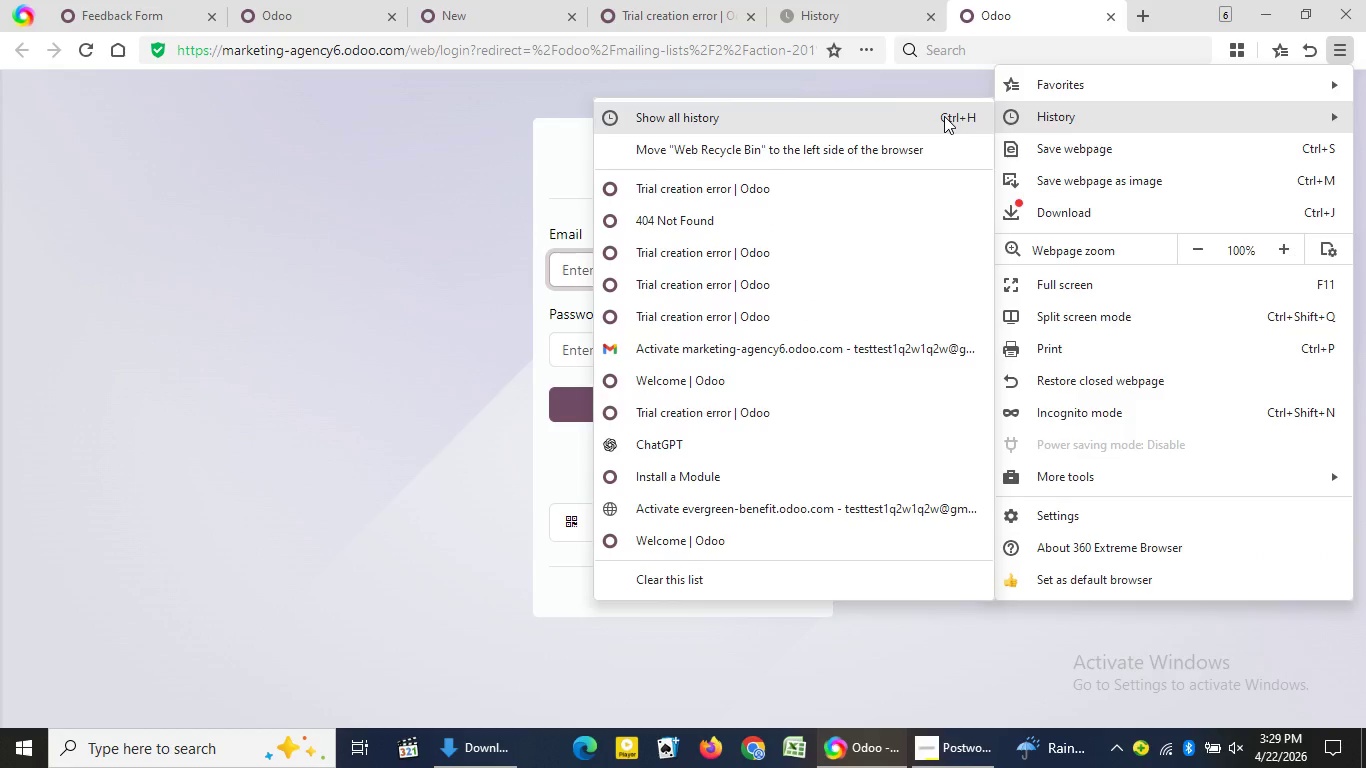 
left_click([944, 116])
 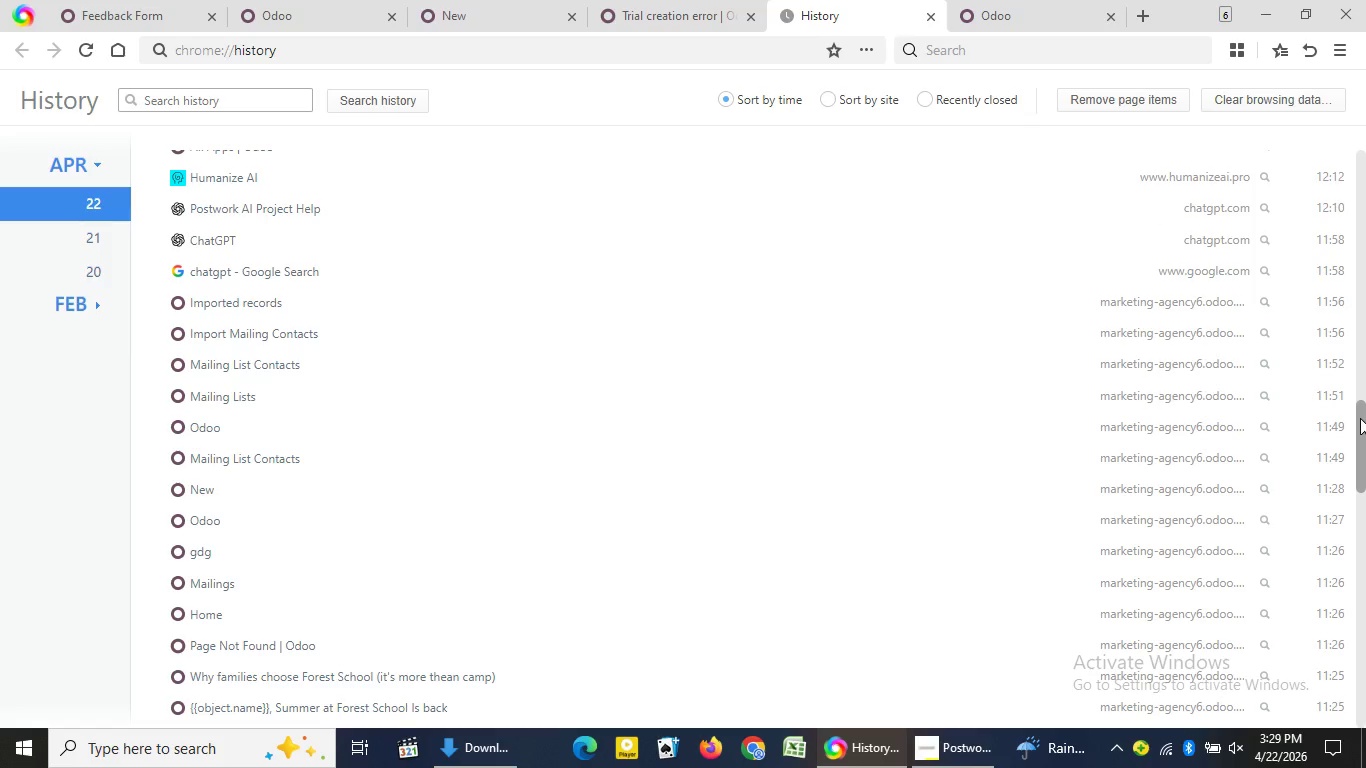 
left_click_drag(start_coordinate=[1360, 418], to_coordinate=[1363, 615])
 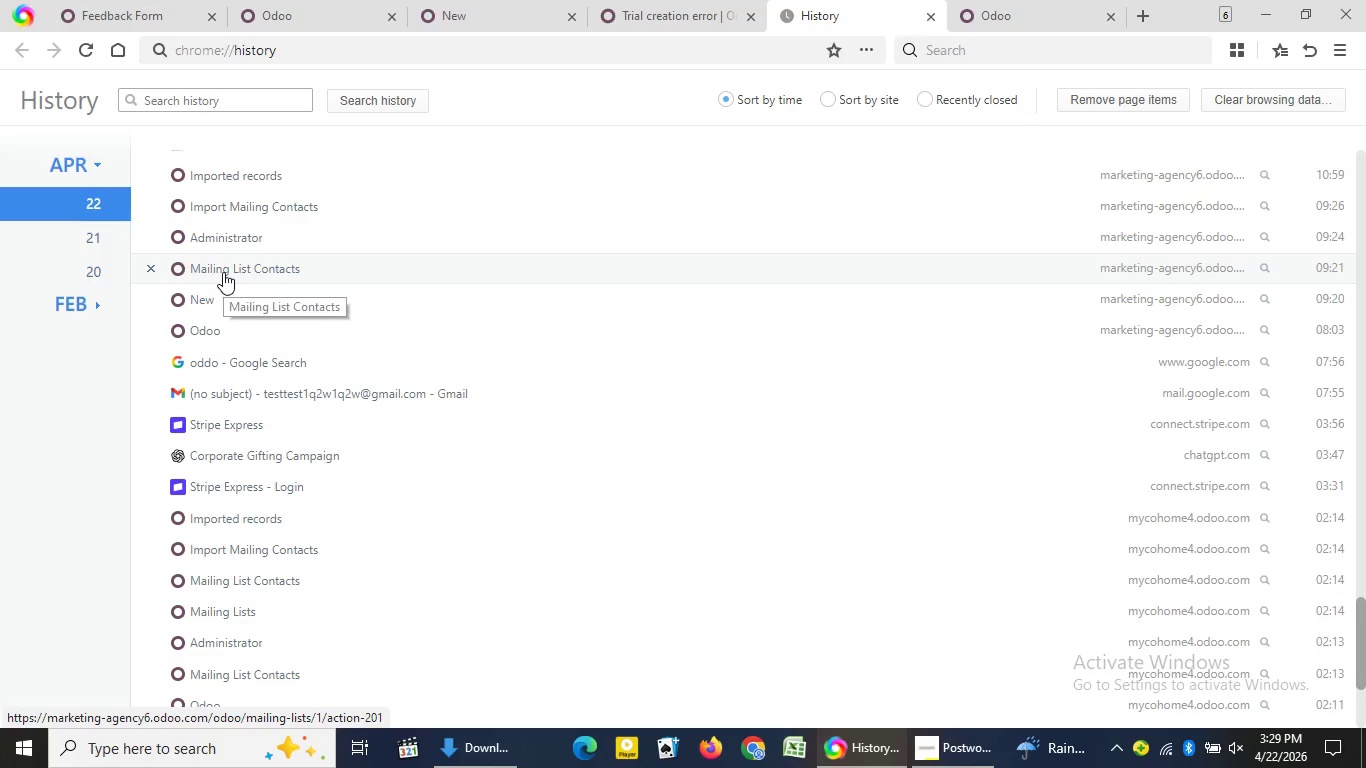 
left_click([223, 272])
 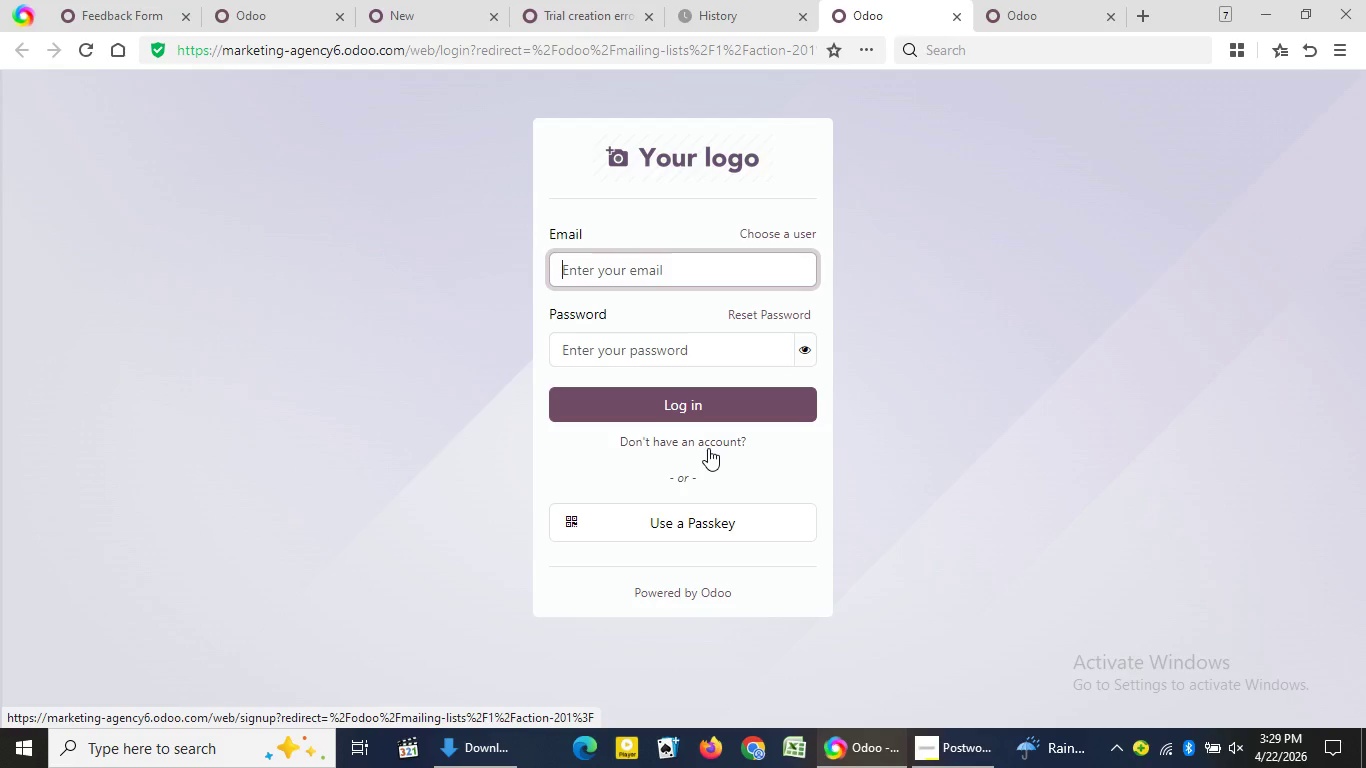 
wait(21.16)
 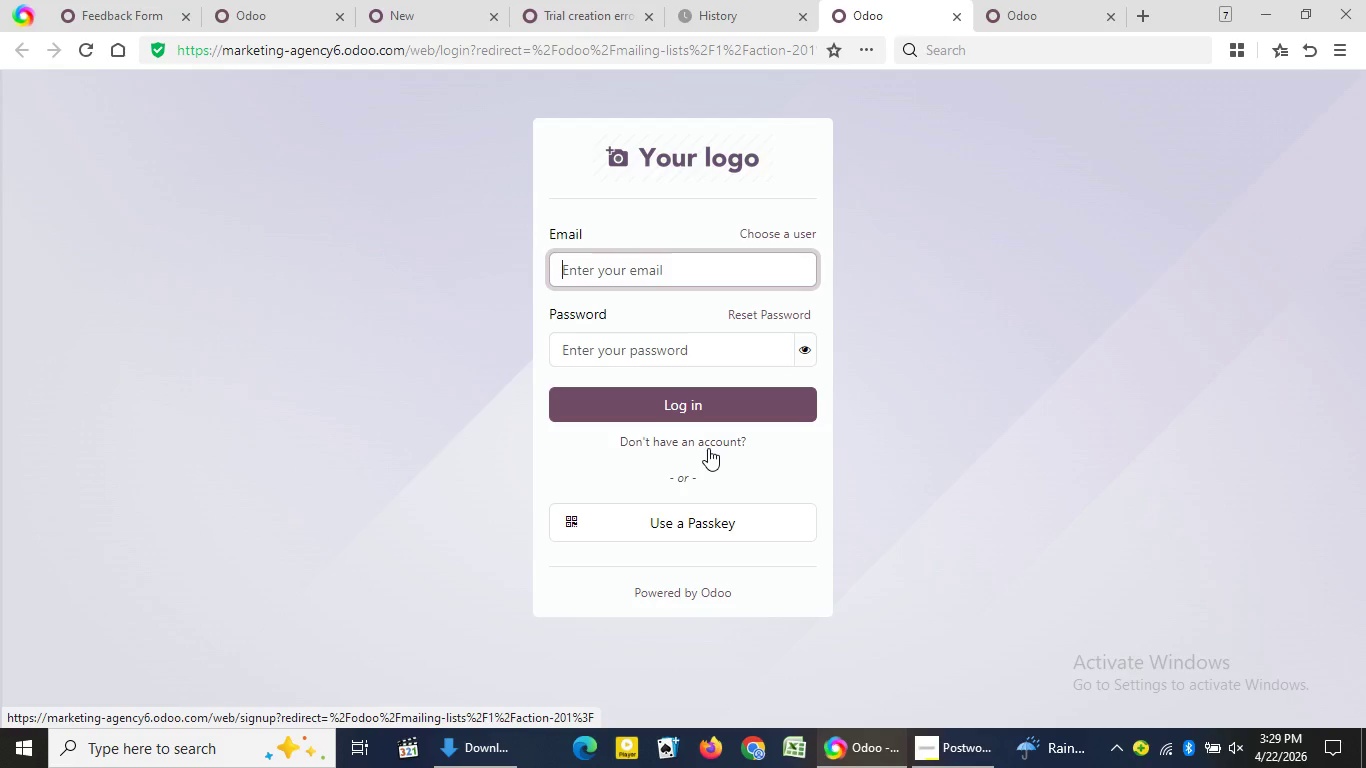 
type(testtest1q2w3e1q\)
 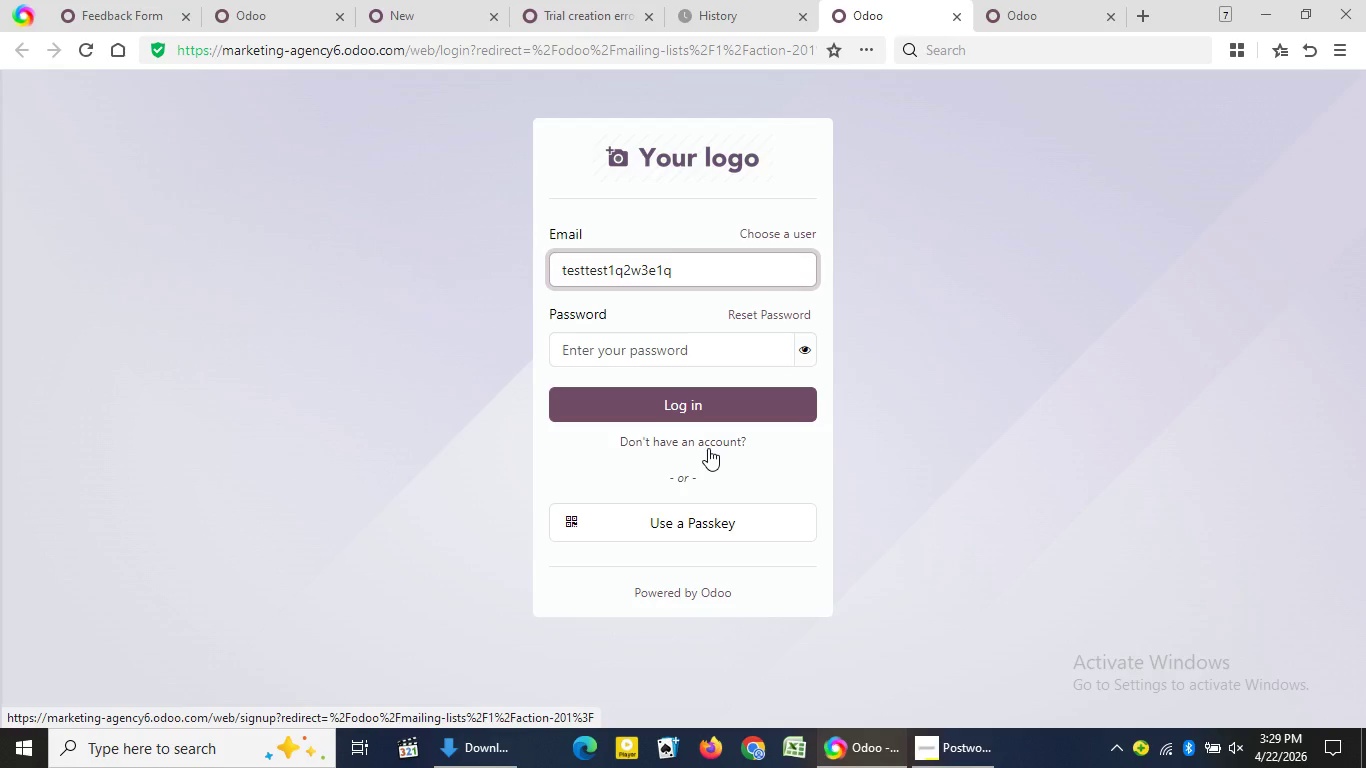 
hold_key(key=Backspace, duration=1.24)
 